 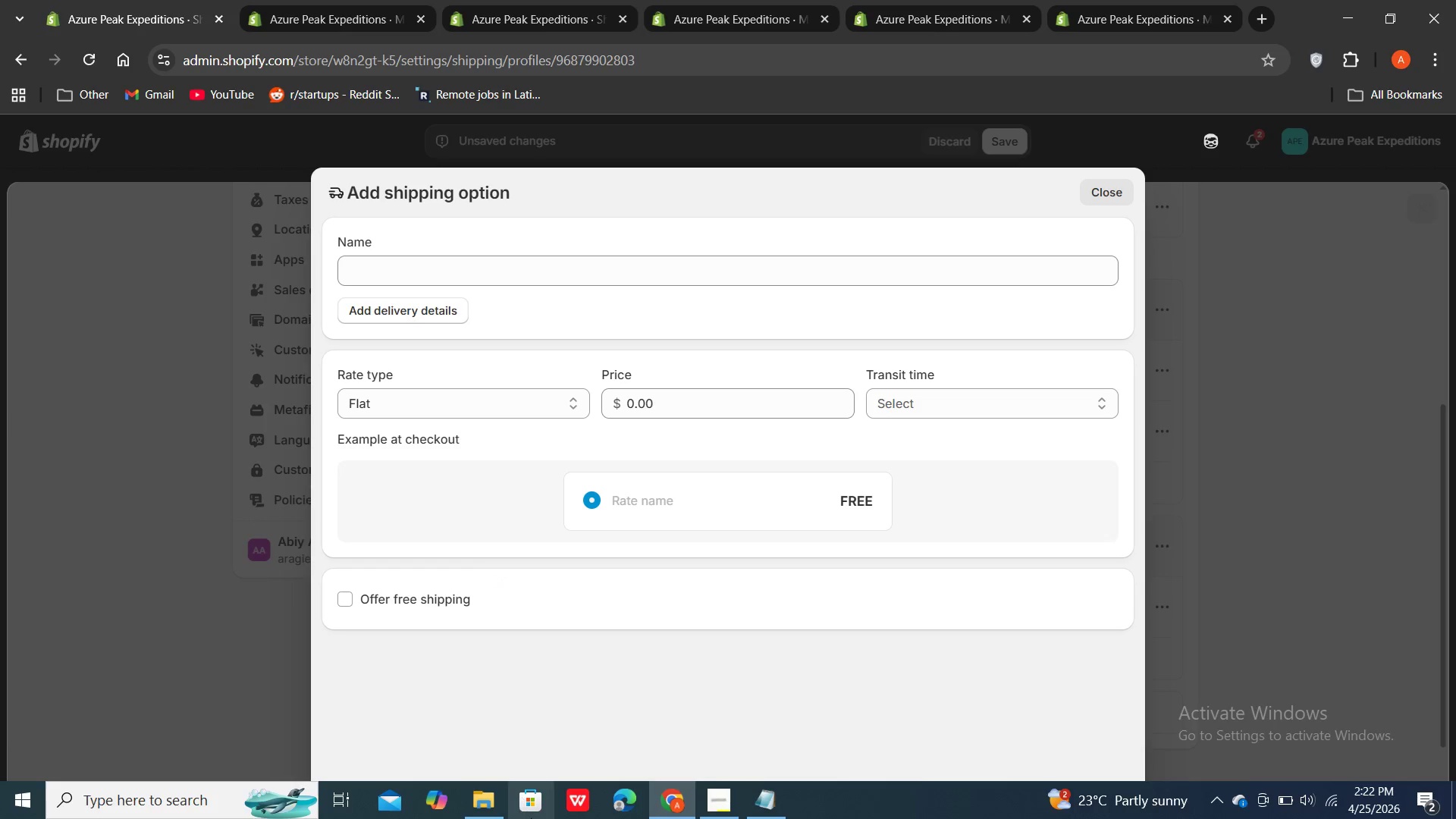 
left_click([774, 712])
 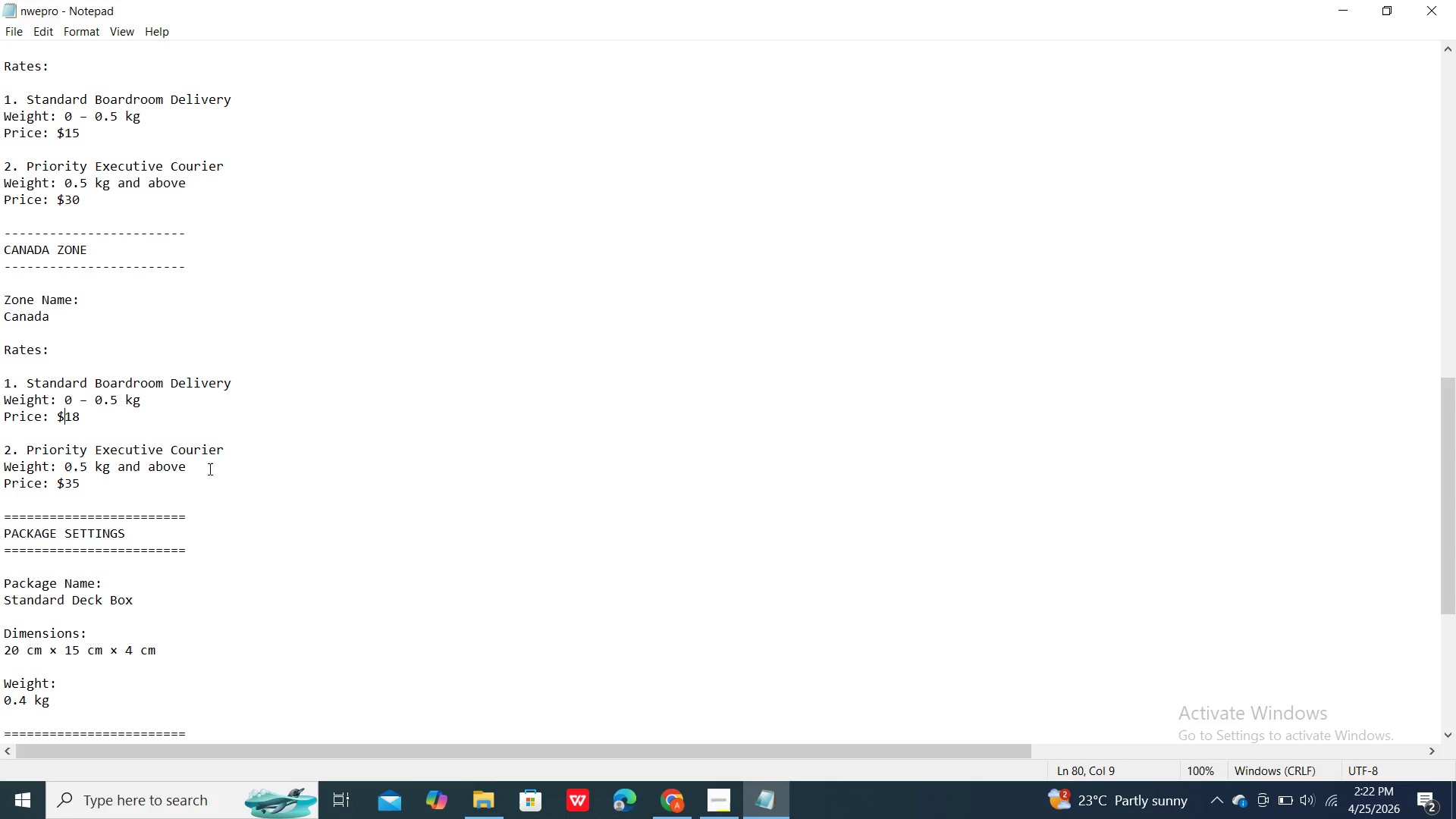 
left_click([230, 450])
 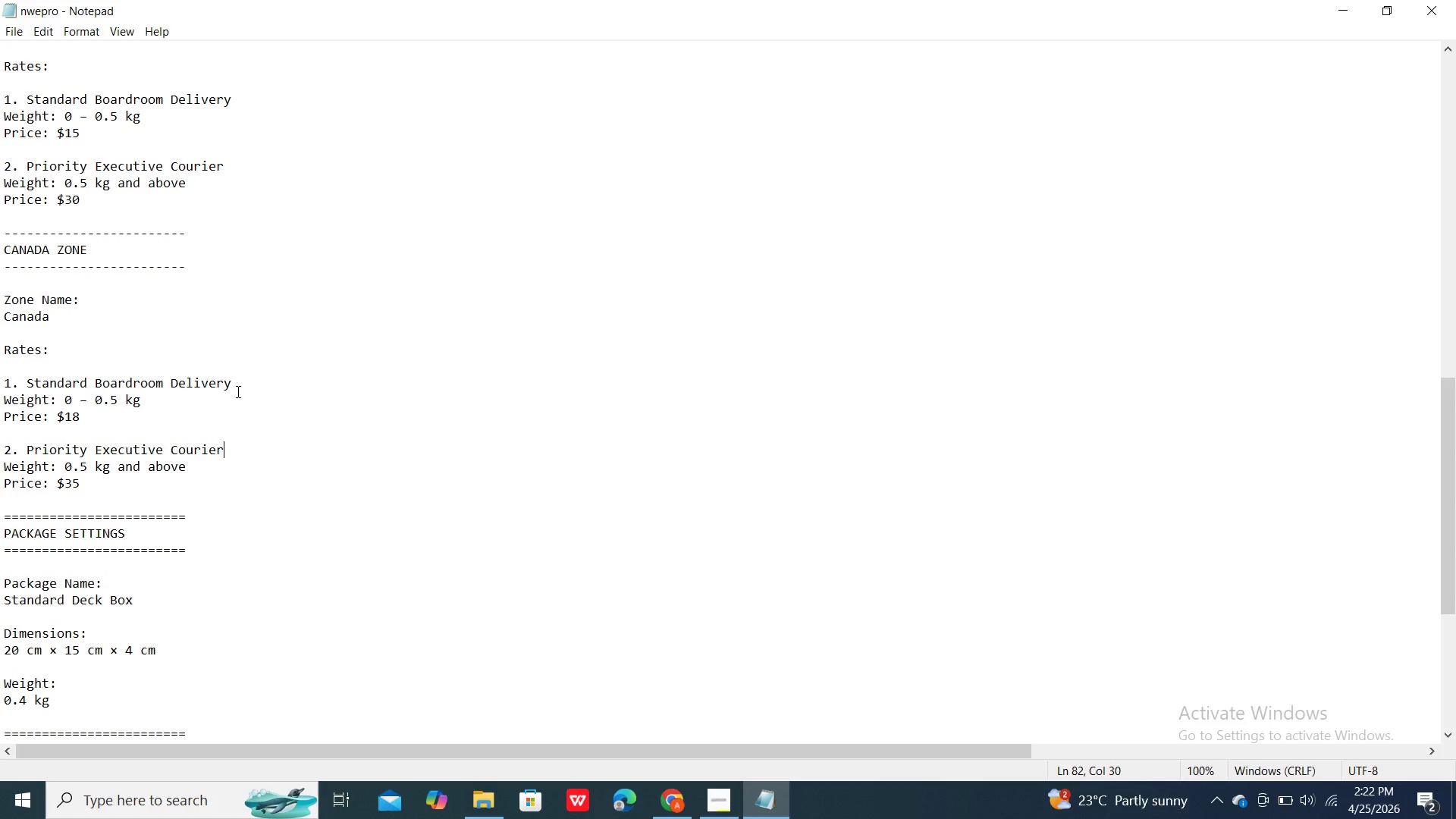 
left_click_drag(start_coordinate=[256, 382], to_coordinate=[69, 467])
 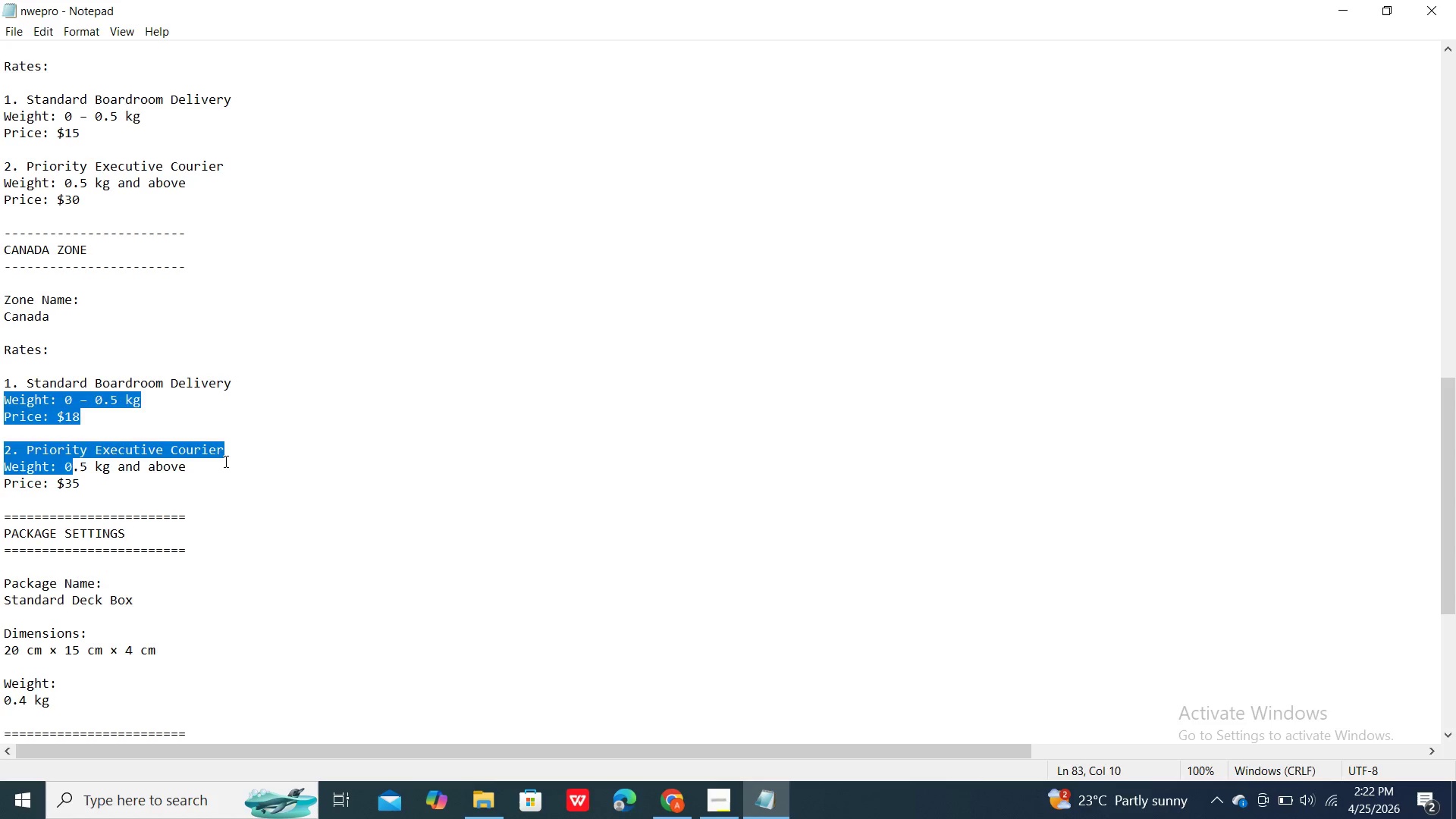 
double_click([228, 460])
 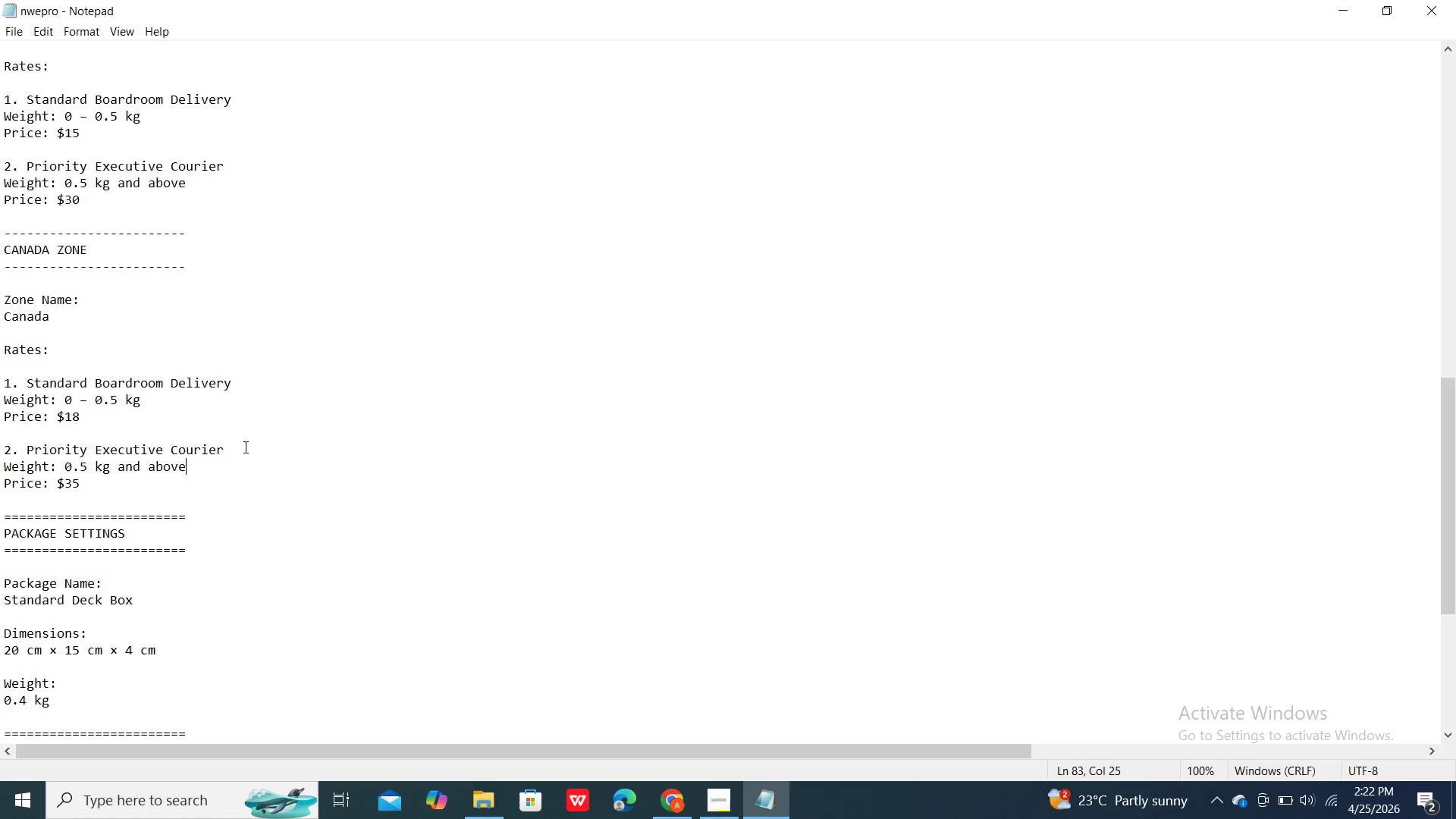 
left_click([243, 447])
 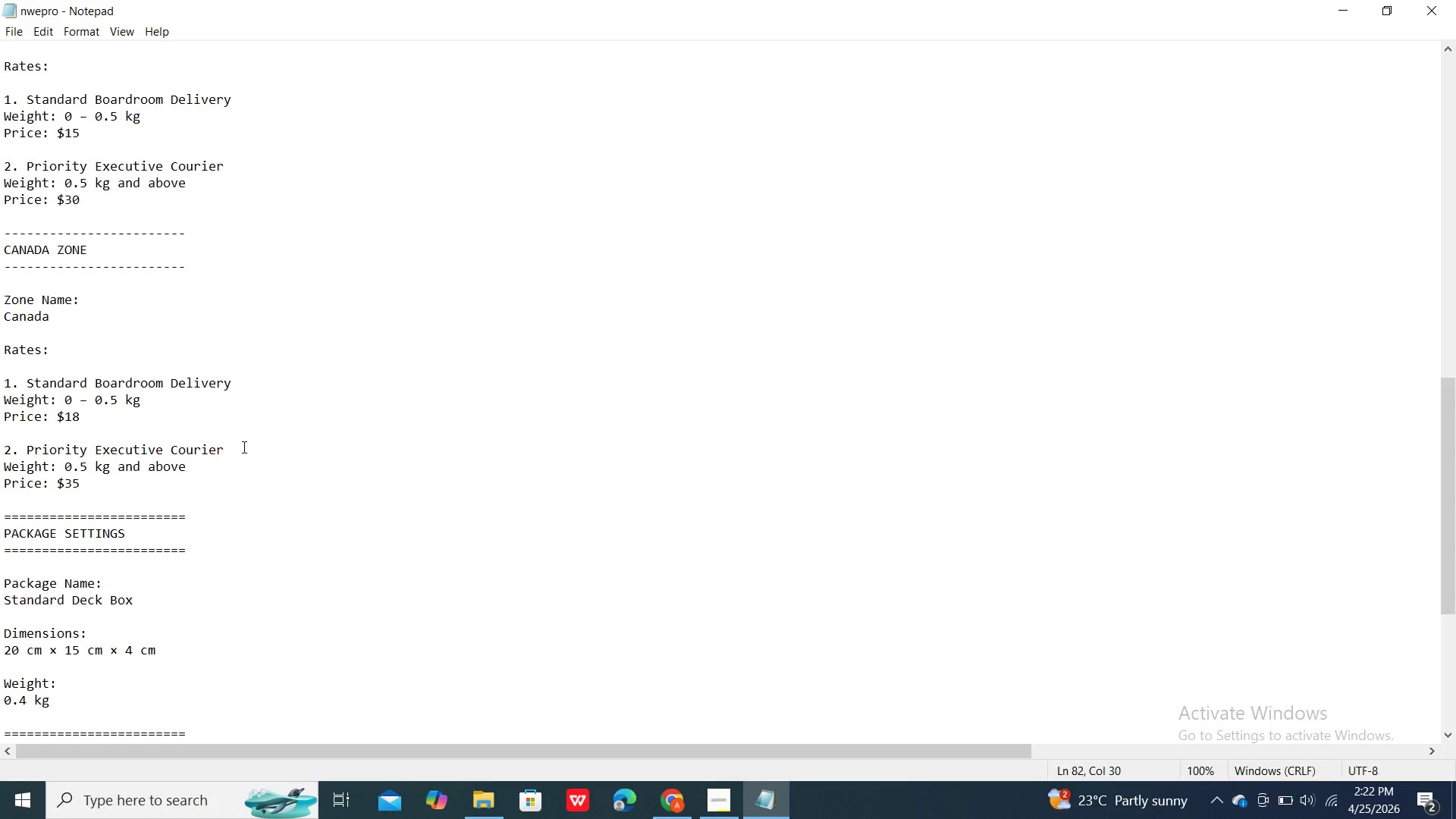 
left_click_drag(start_coordinate=[243, 447], to_coordinate=[25, 448])
 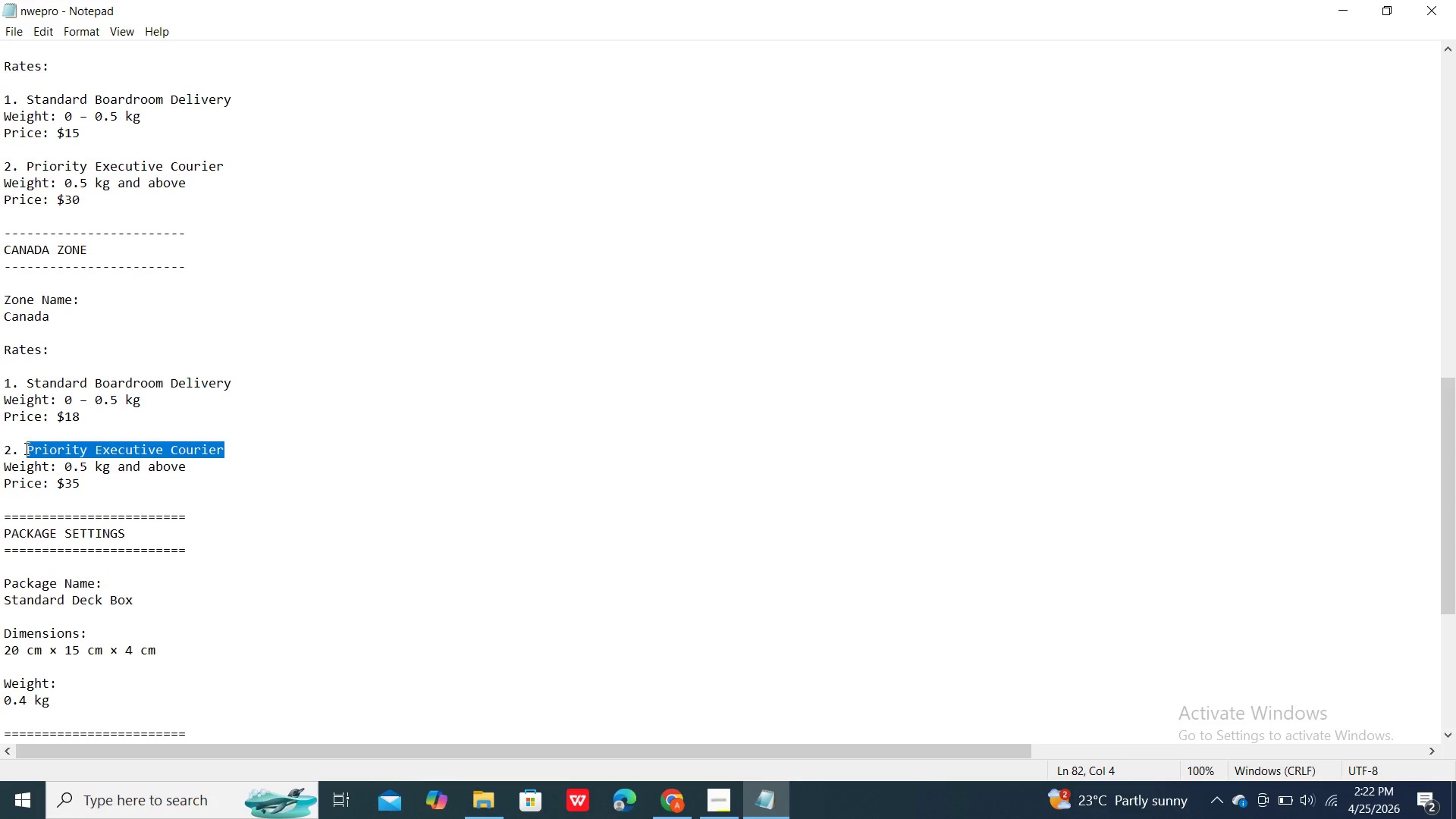 
right_click([25, 448])
 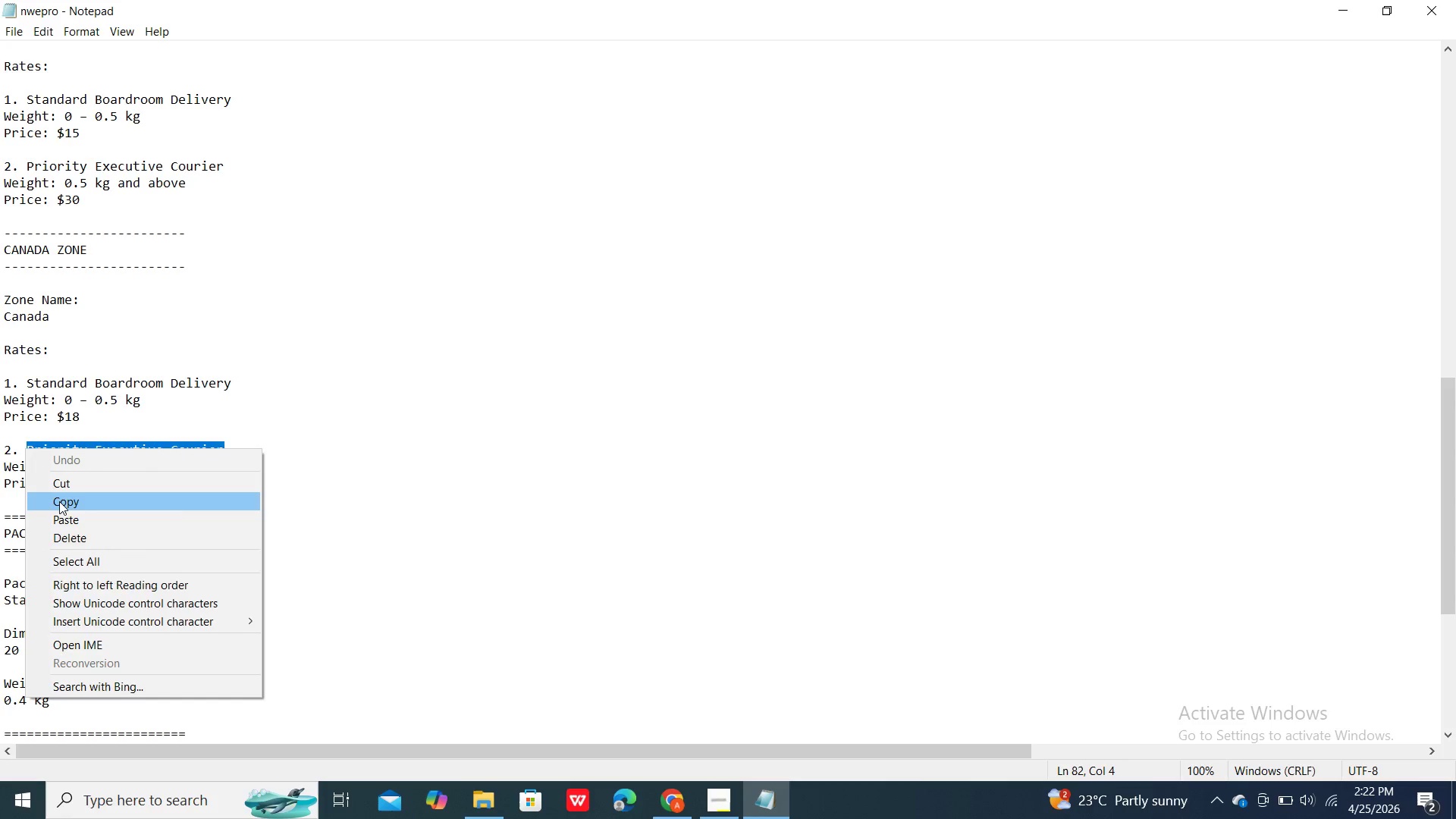 
double_click([60, 501])
 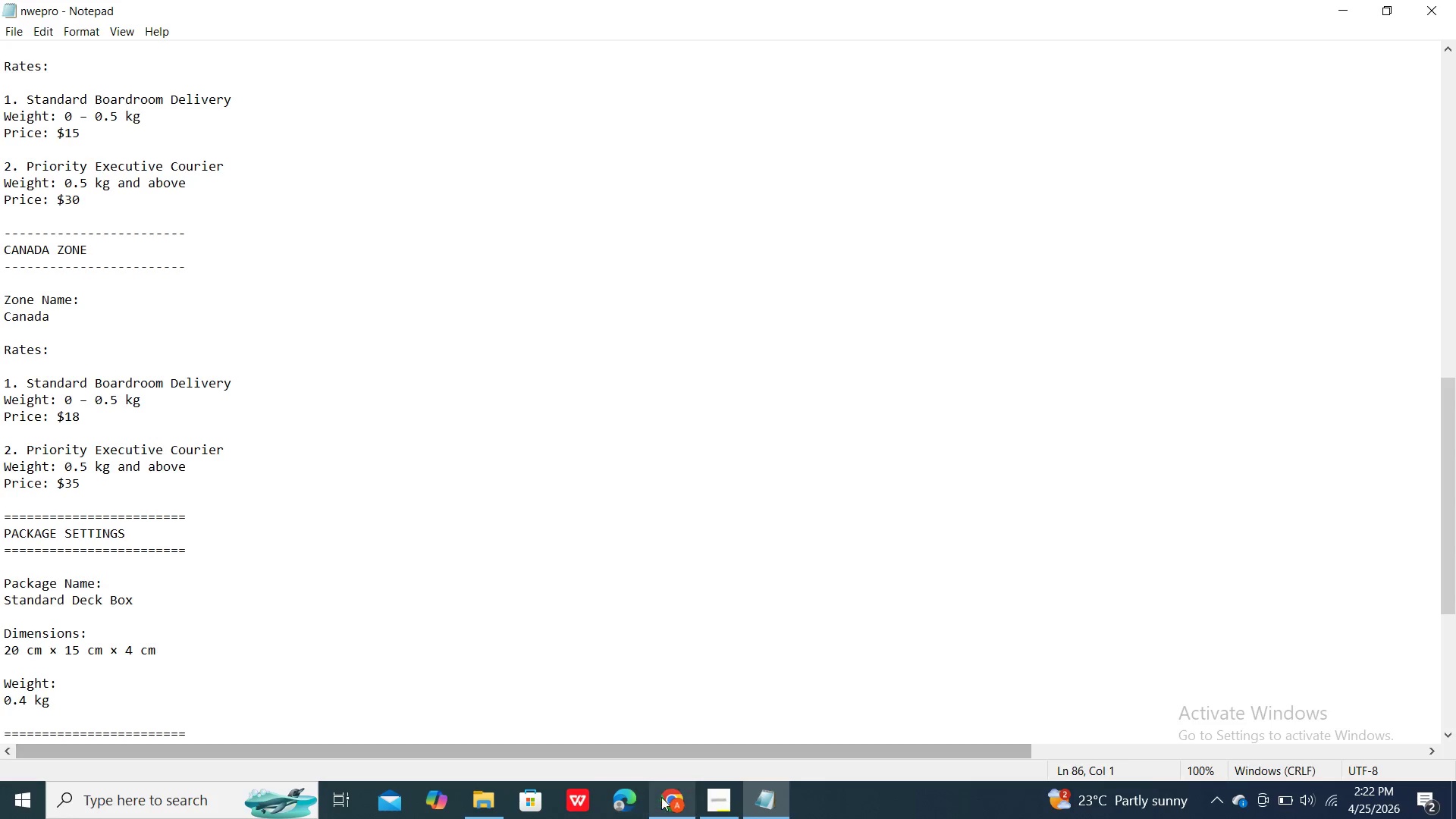 
double_click([667, 798])
 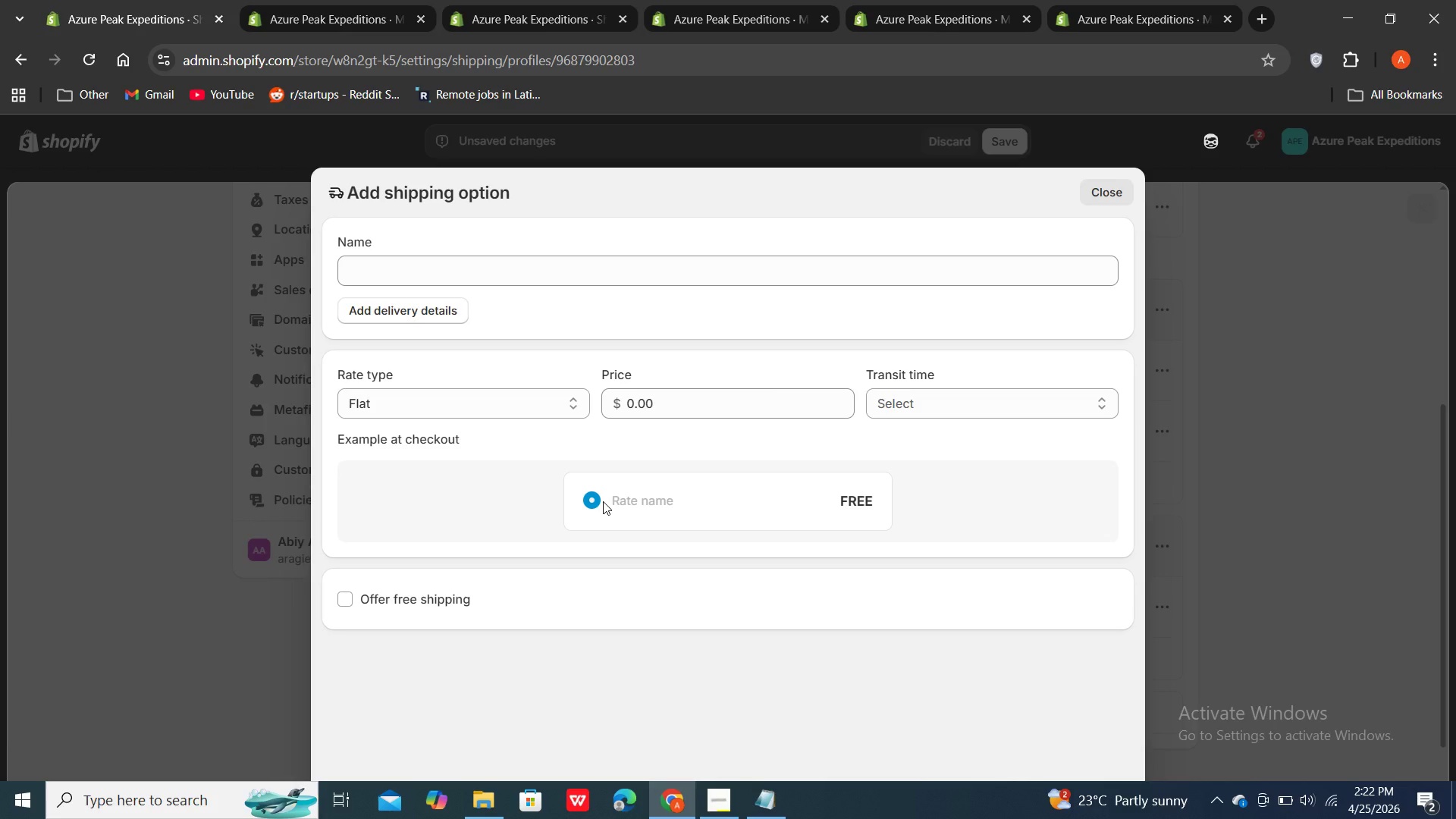 
double_click([457, 266])
 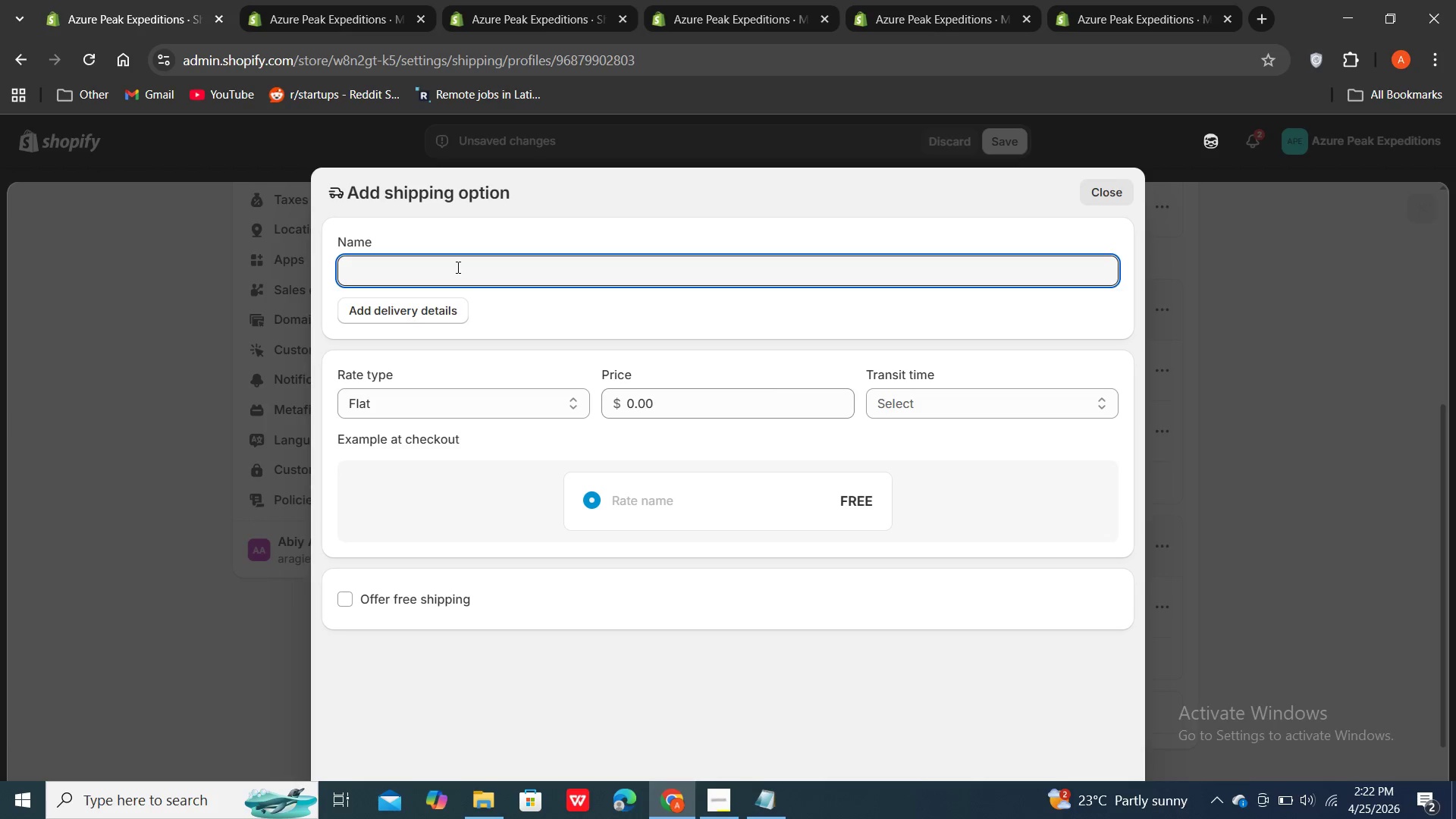 
key(Control+V)
 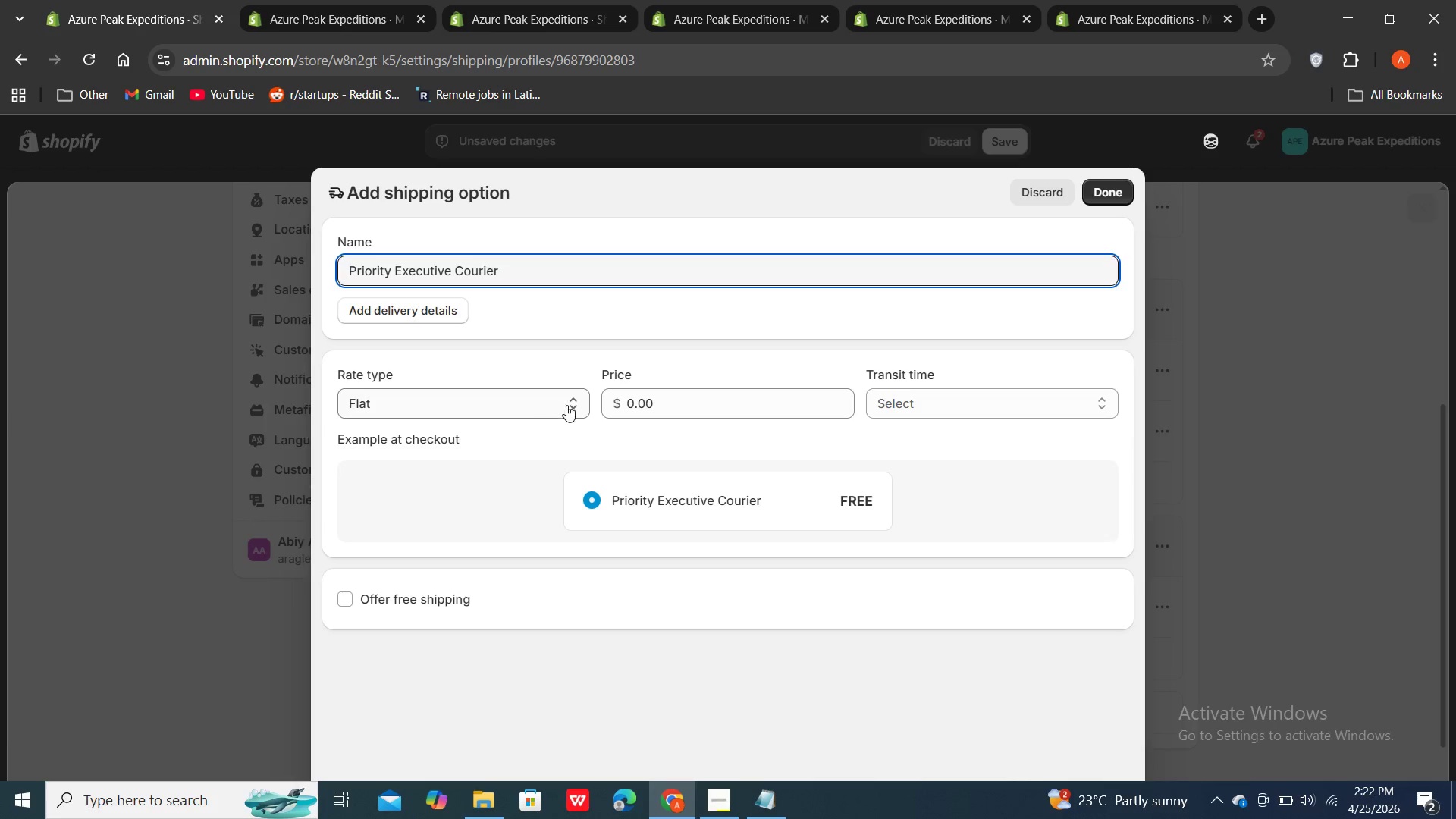 
wait(5.16)
 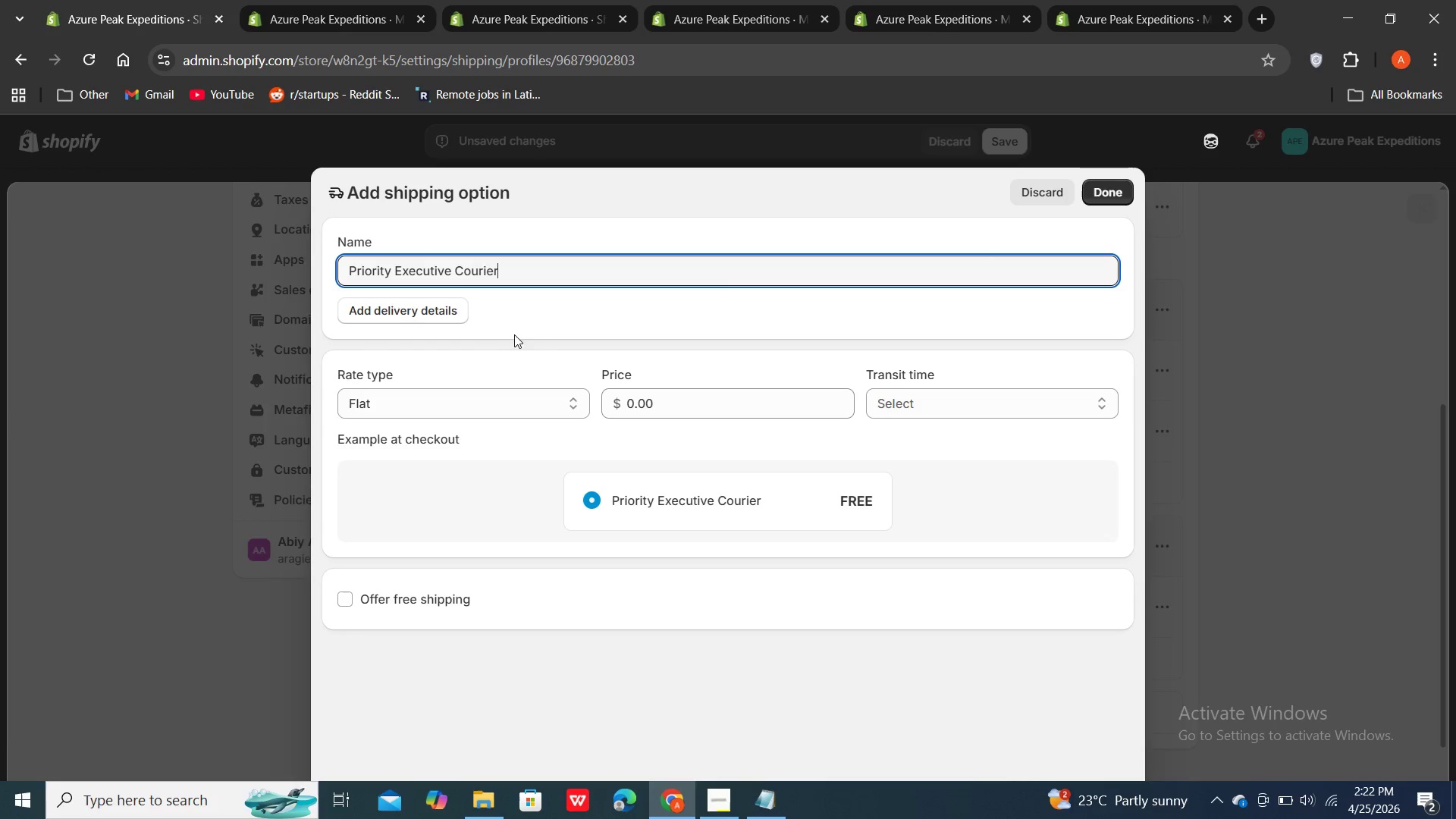 
left_click([514, 498])
 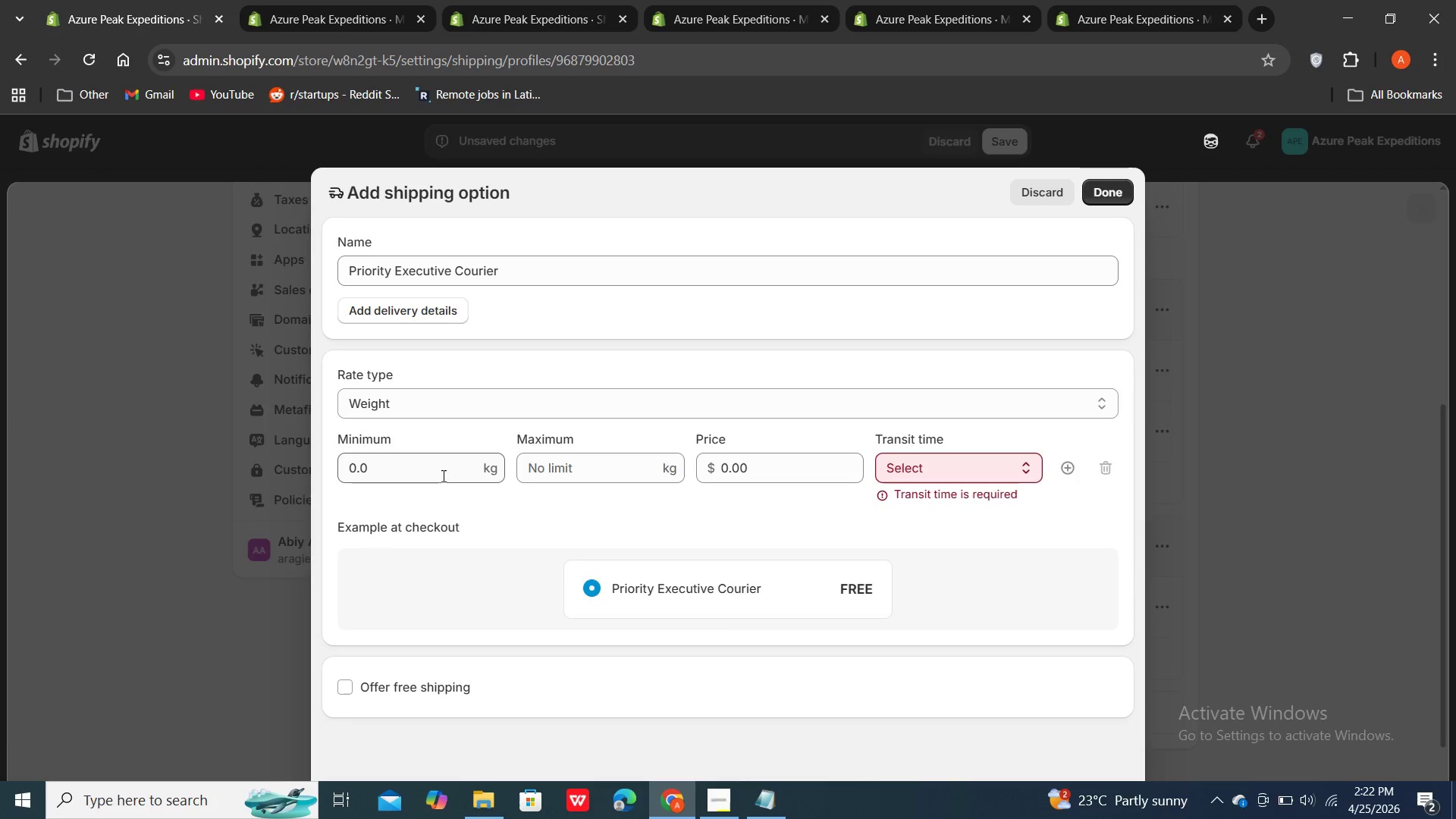 
left_click([420, 474])
 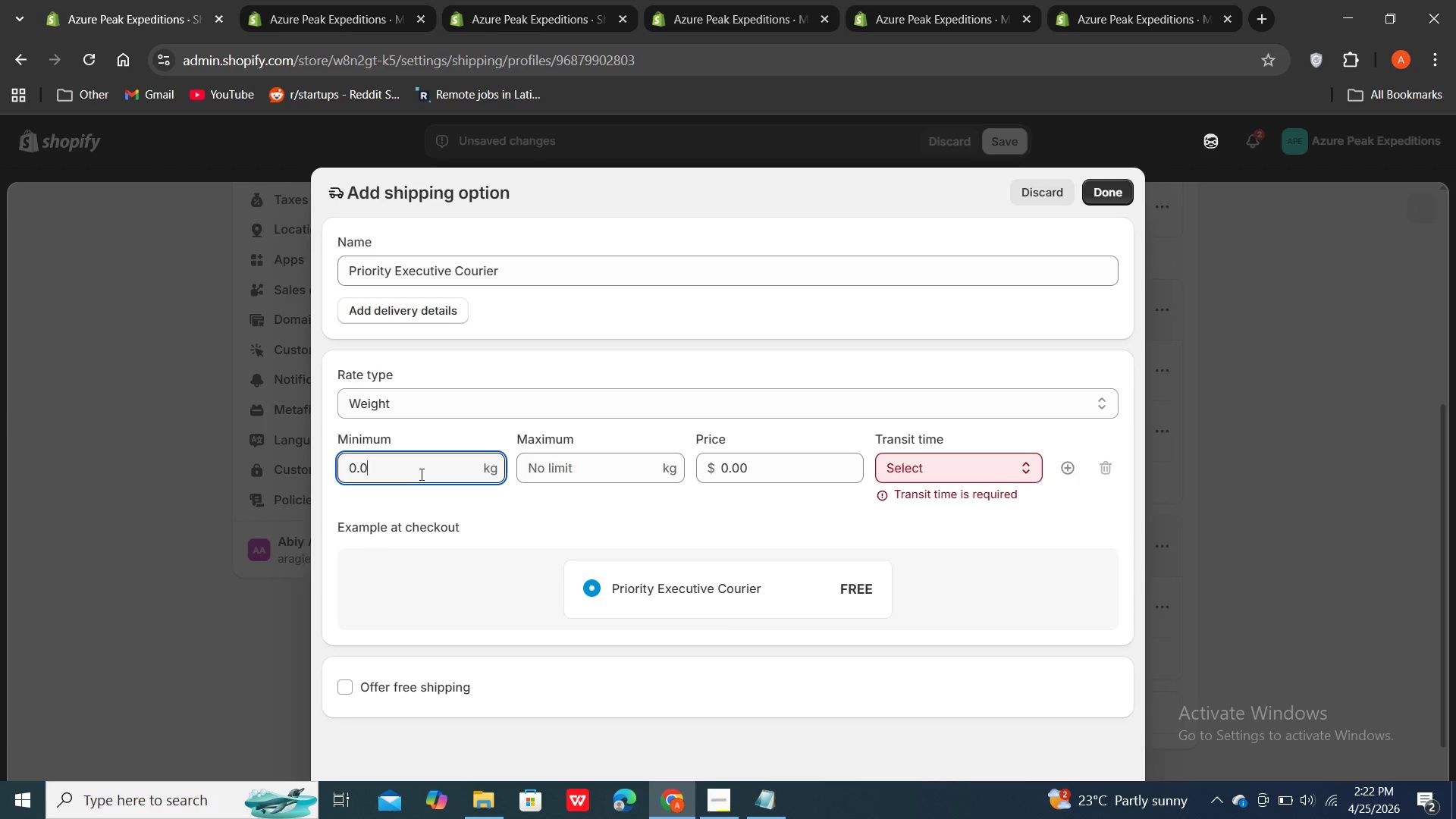 
key(Backspace)
 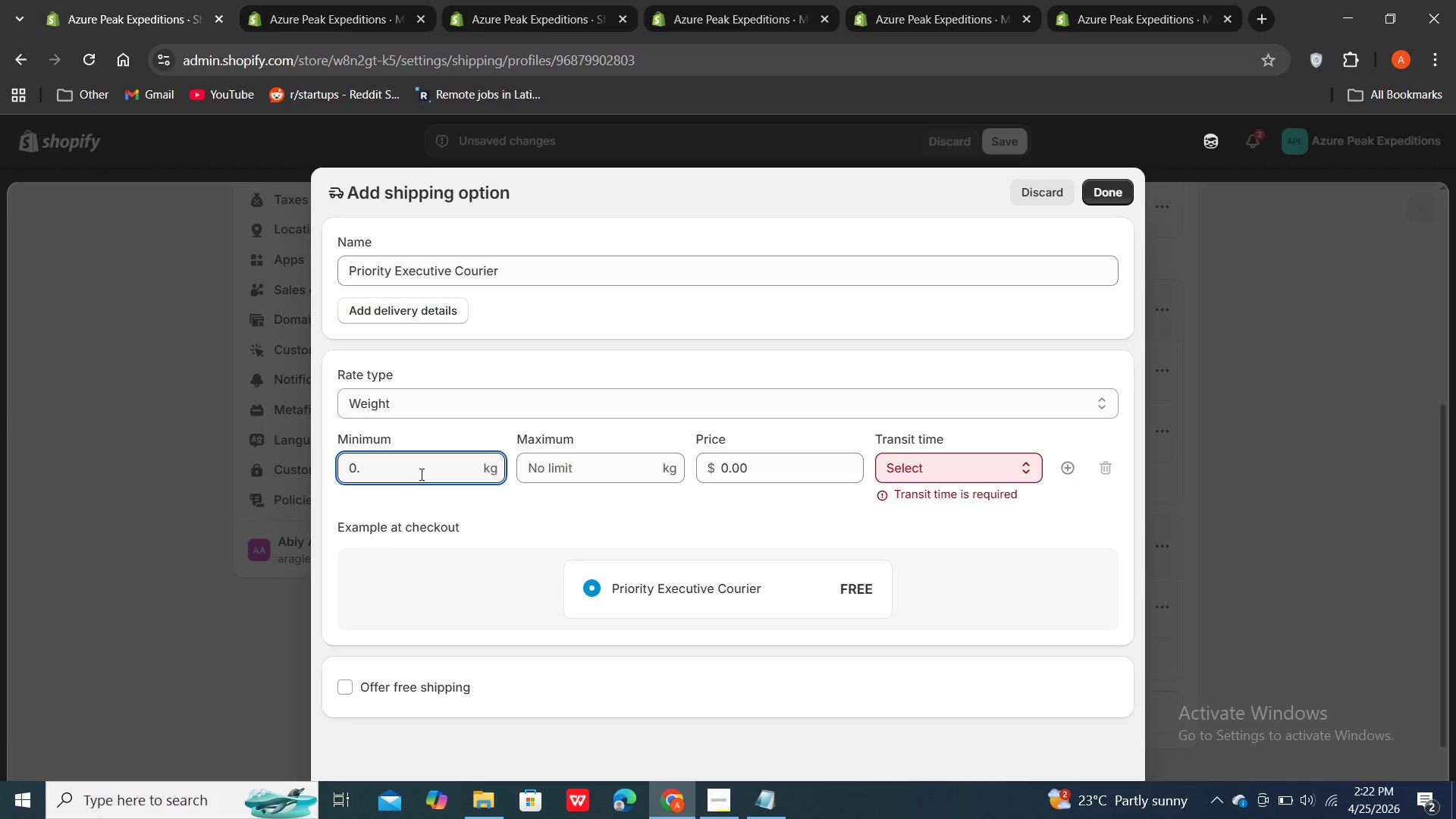 
key(5)
 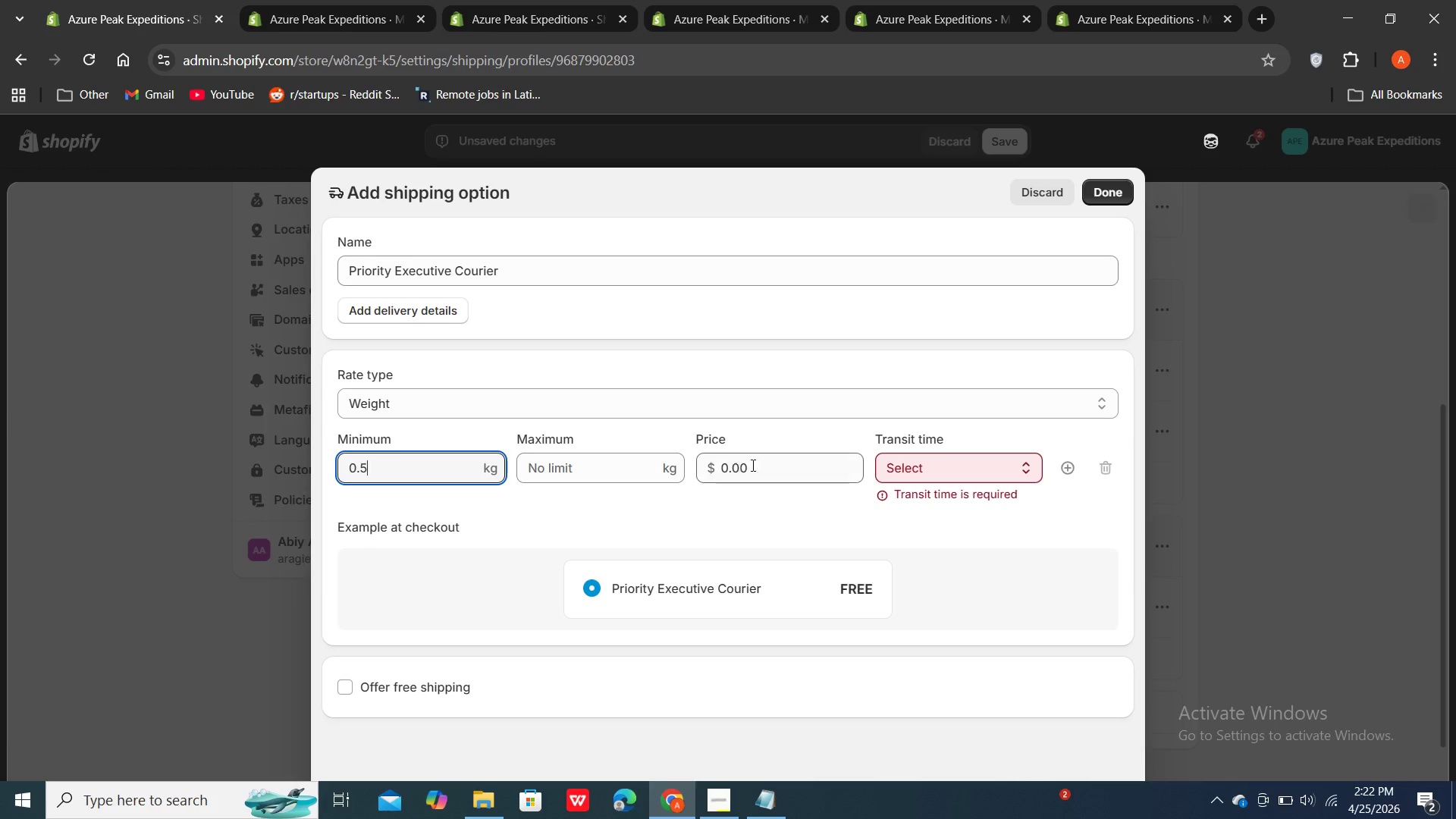 
double_click([782, 470])
 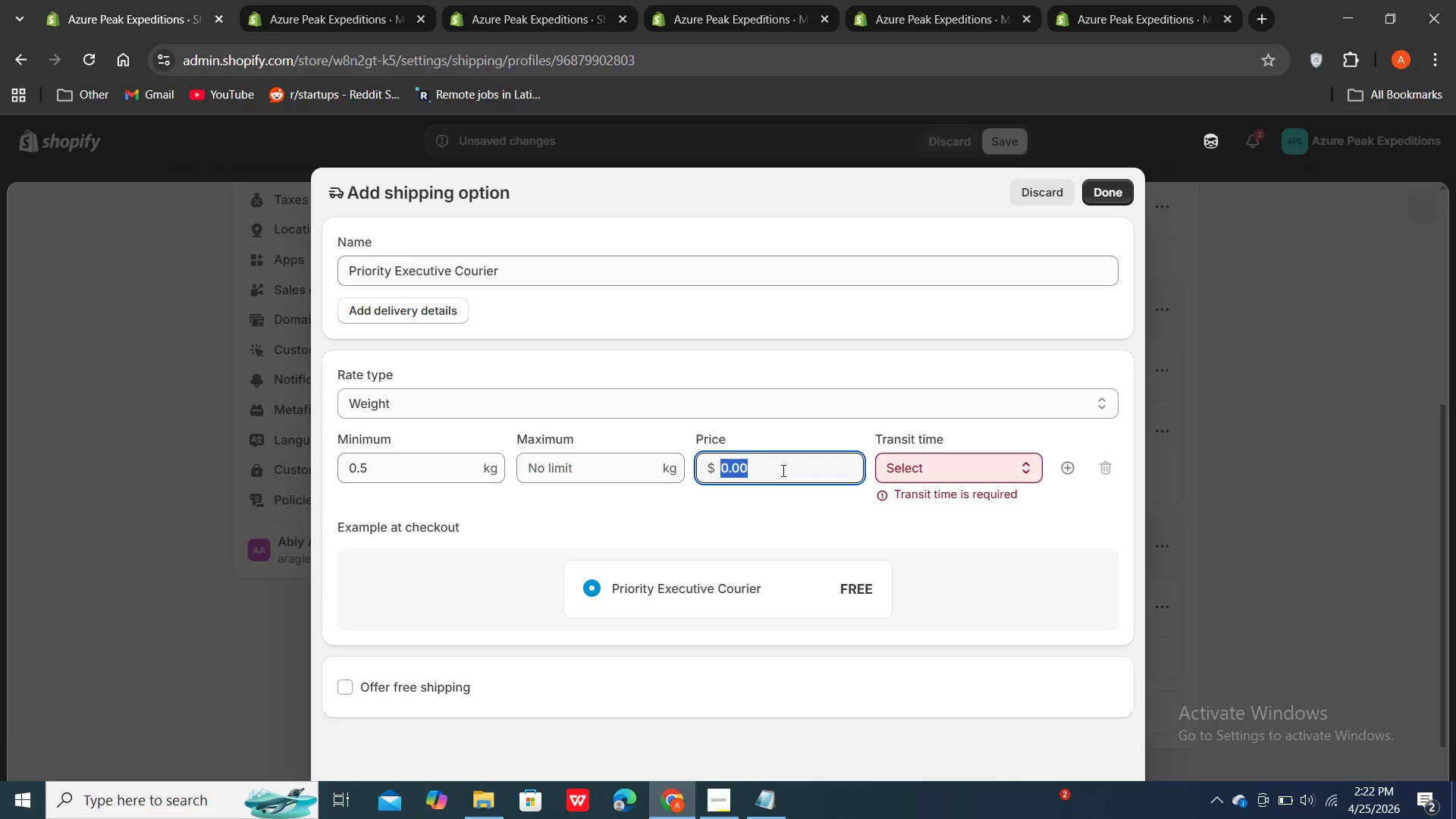 
key(Backspace)
 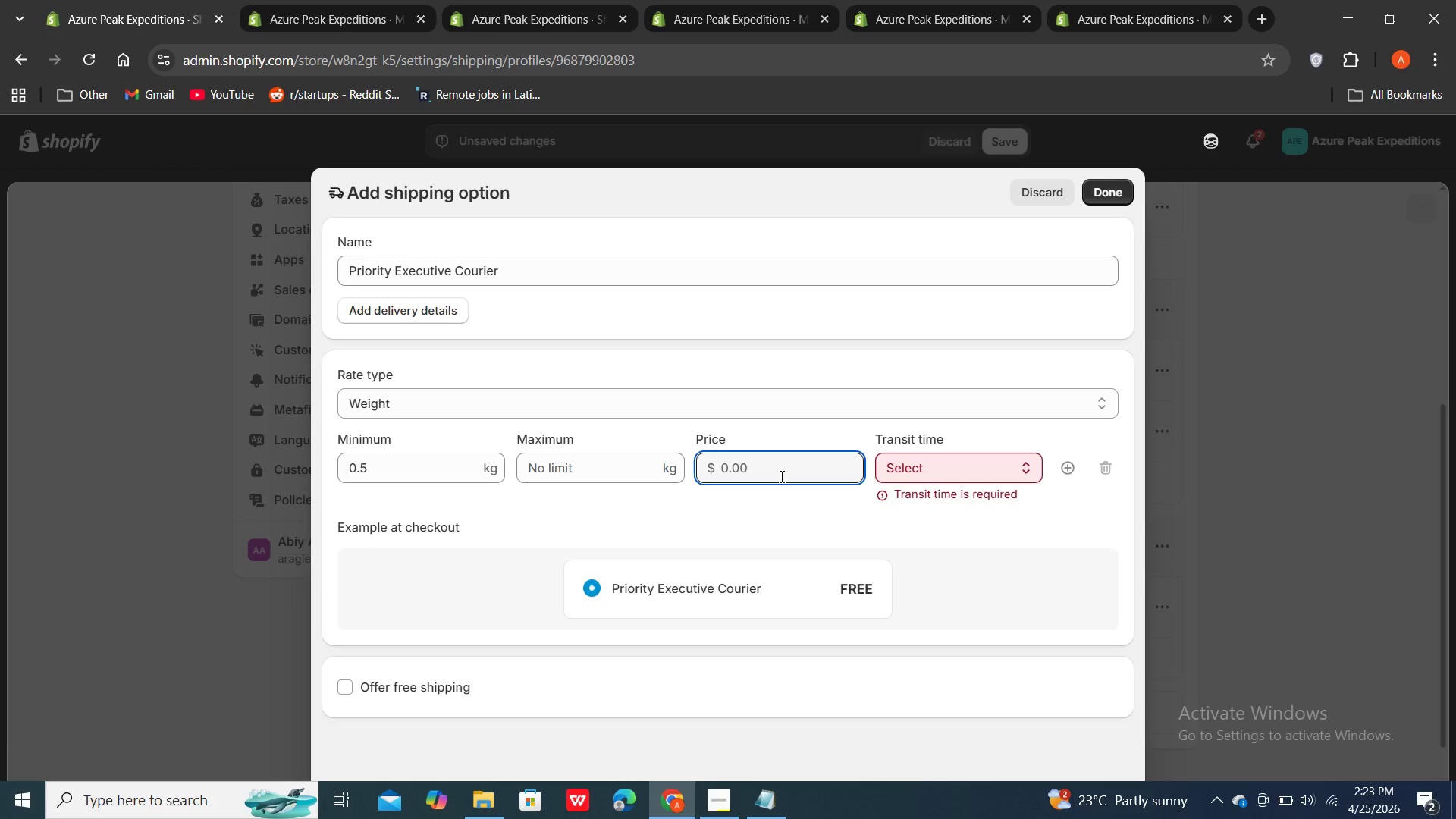 
type(38)
 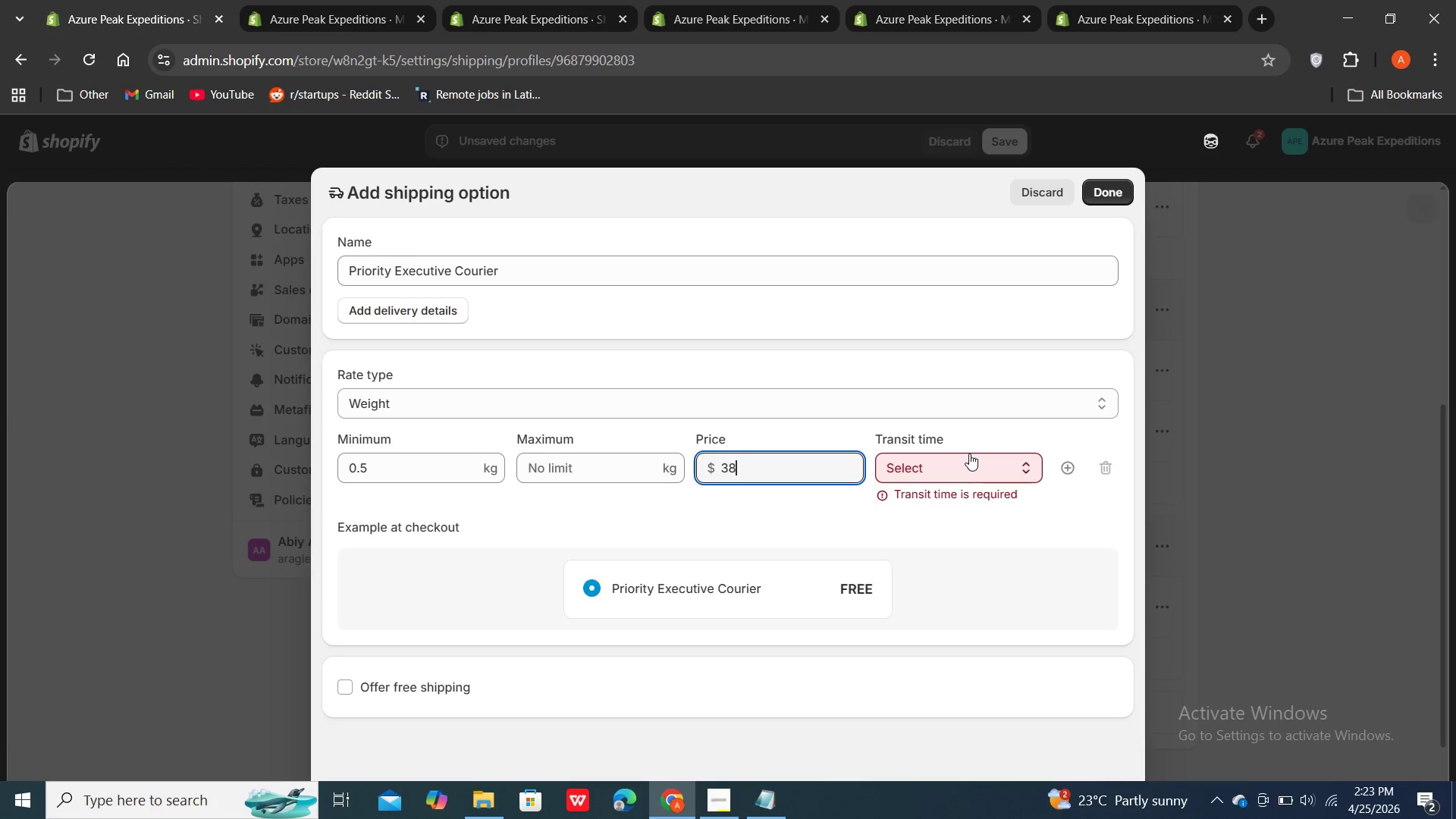 
left_click([980, 475])
 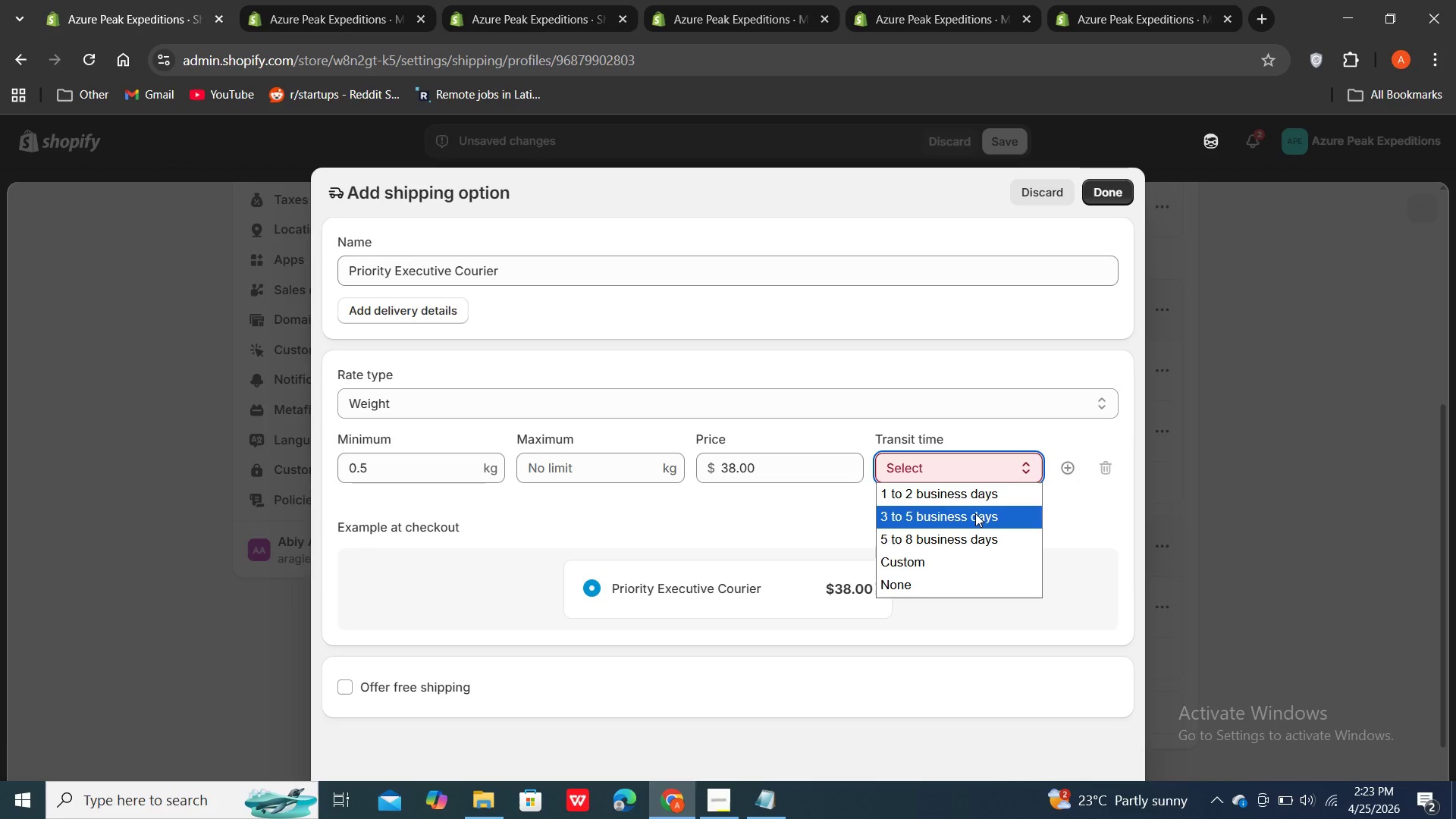 
left_click([975, 513])
 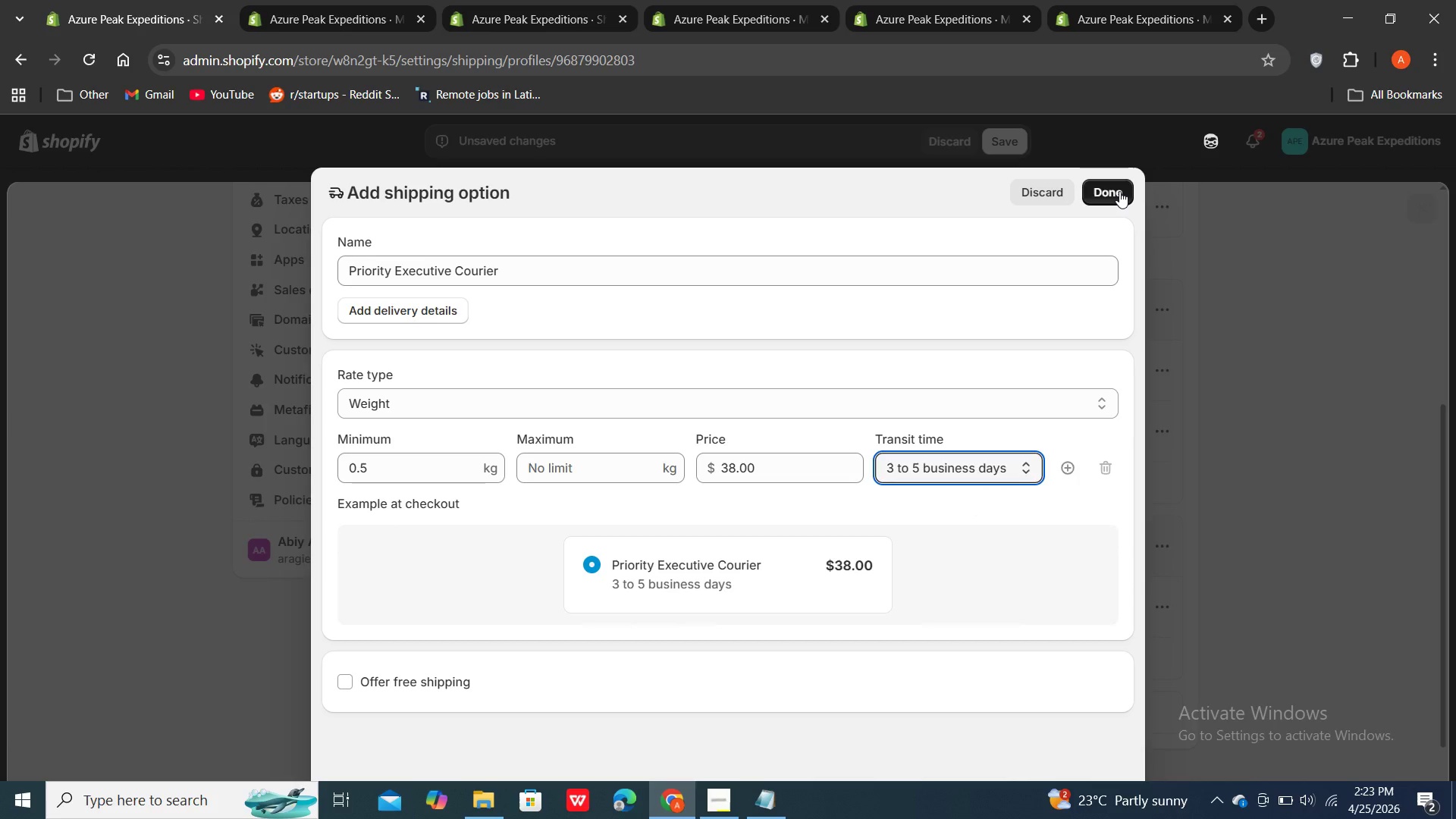 
left_click([1119, 196])
 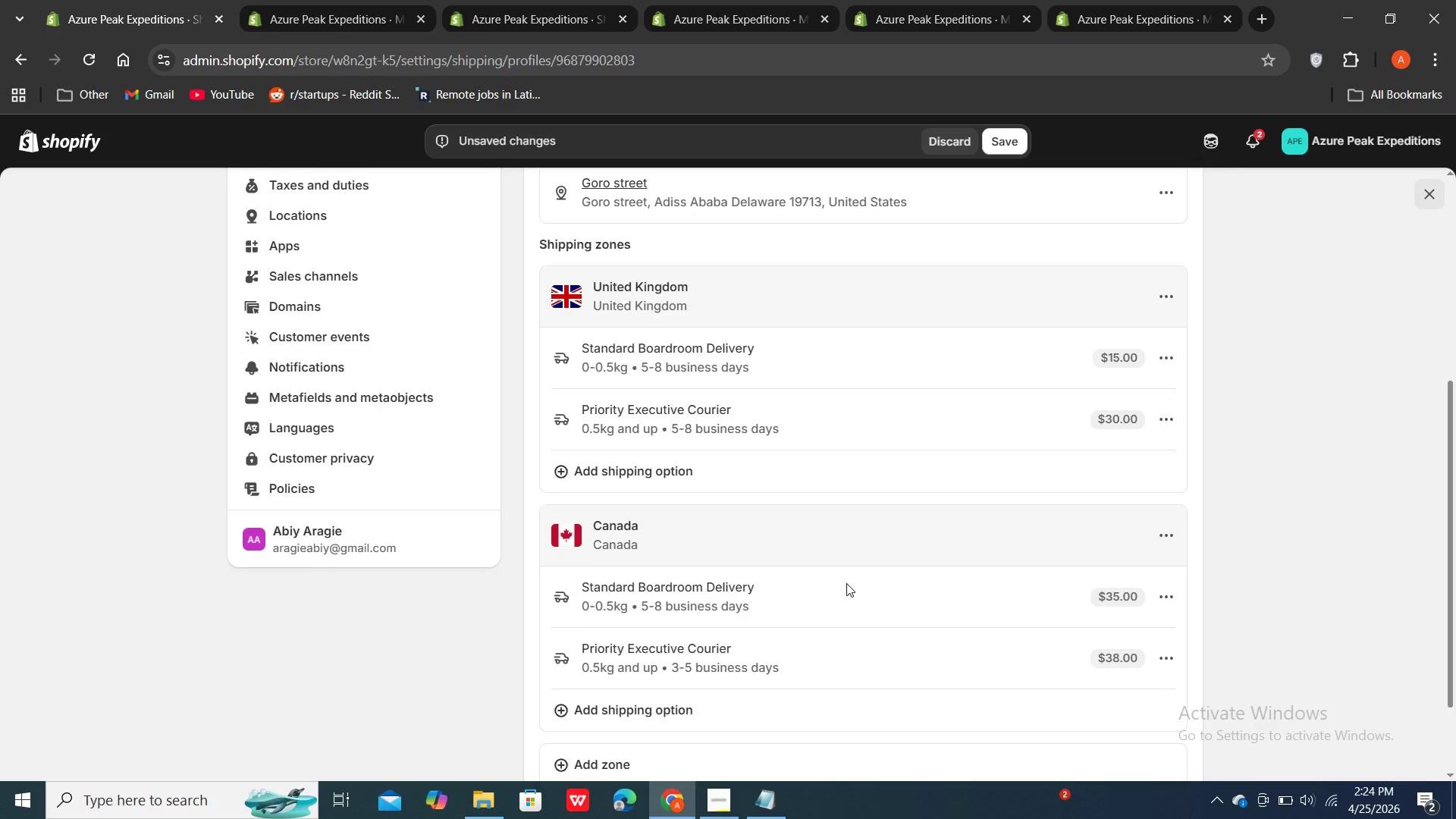 
wait(57.12)
 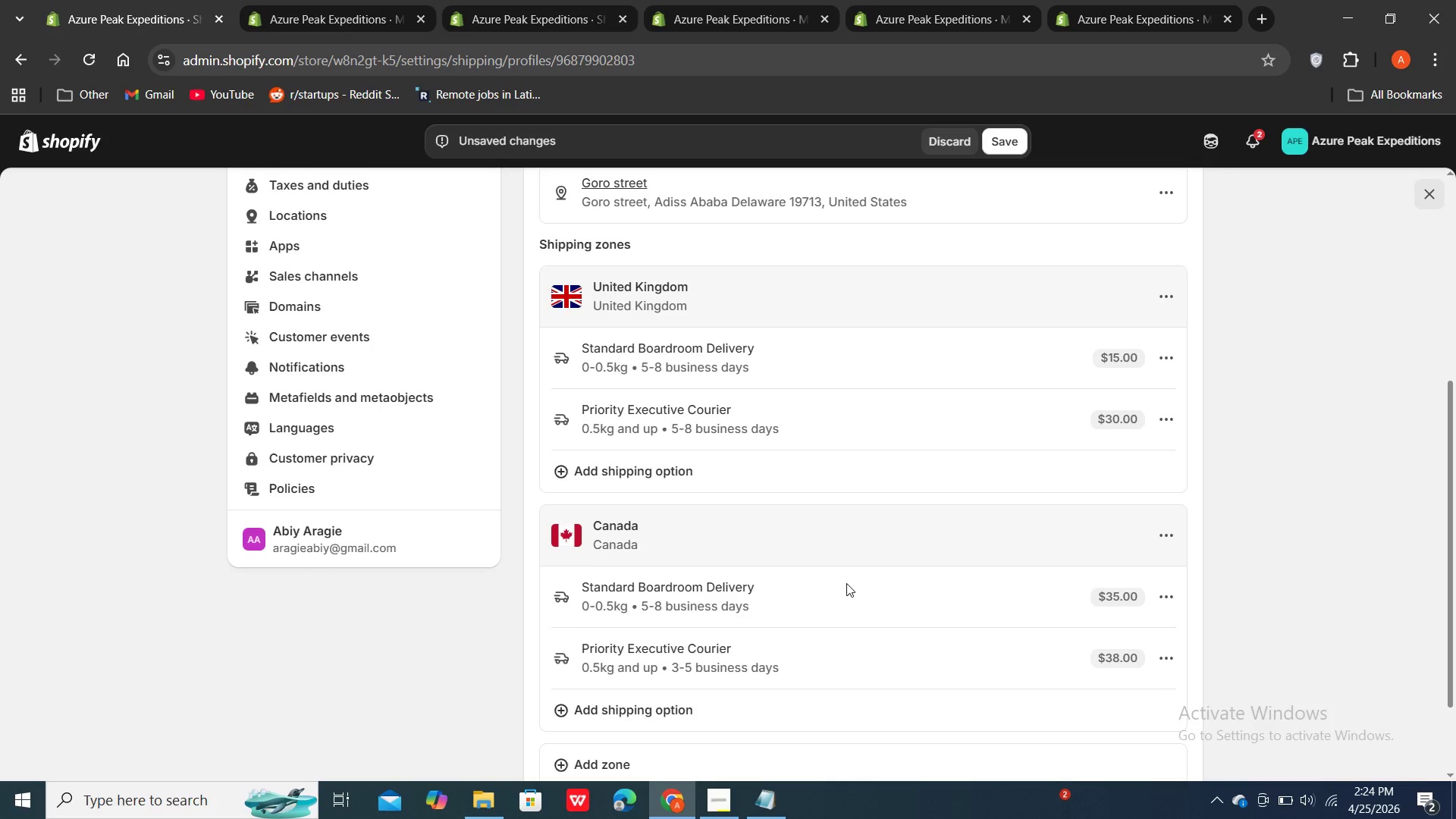 
scroll: coordinate [846, 583], scroll_direction: down, amount: 1.0
 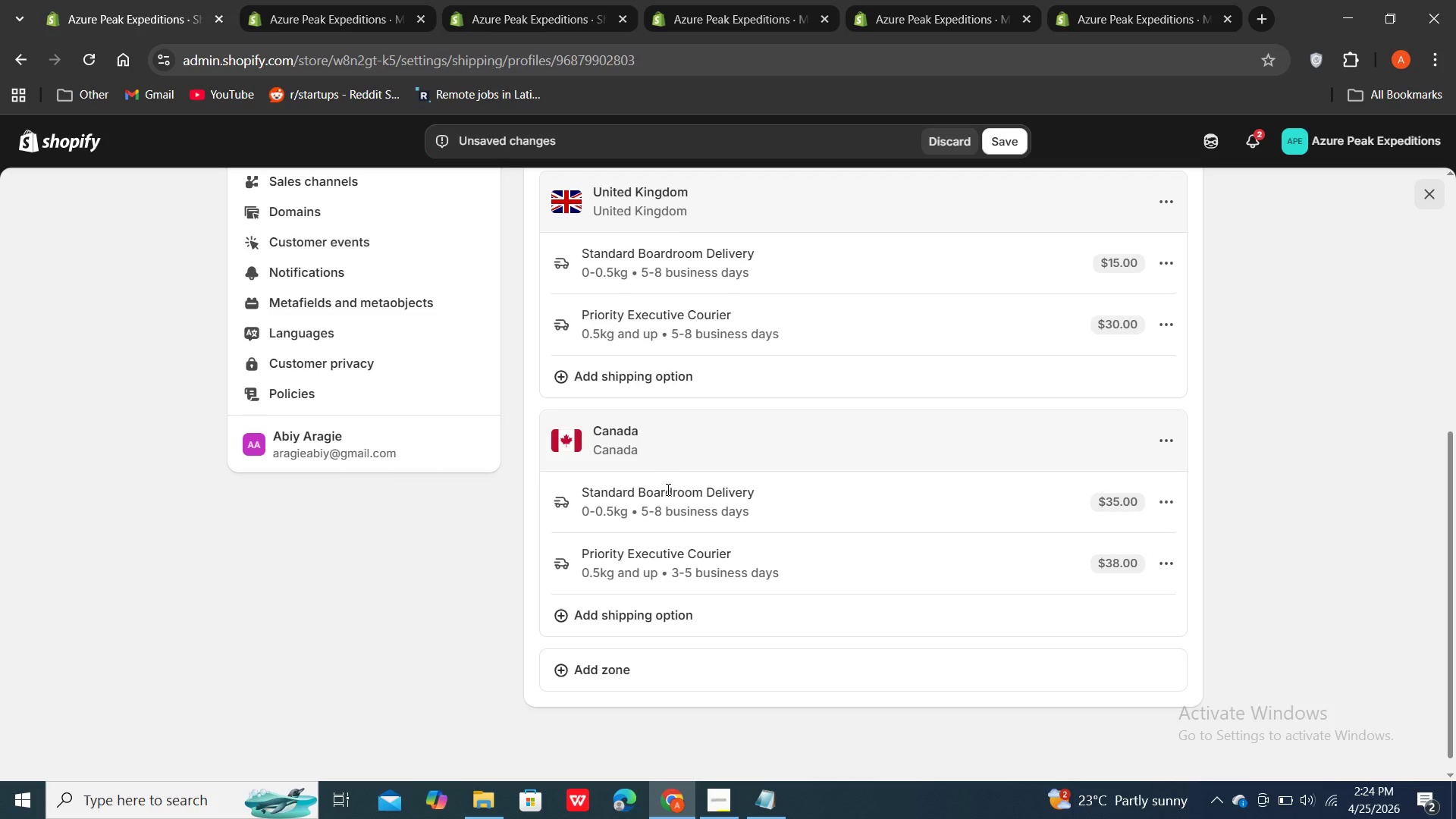 
wait(6.3)
 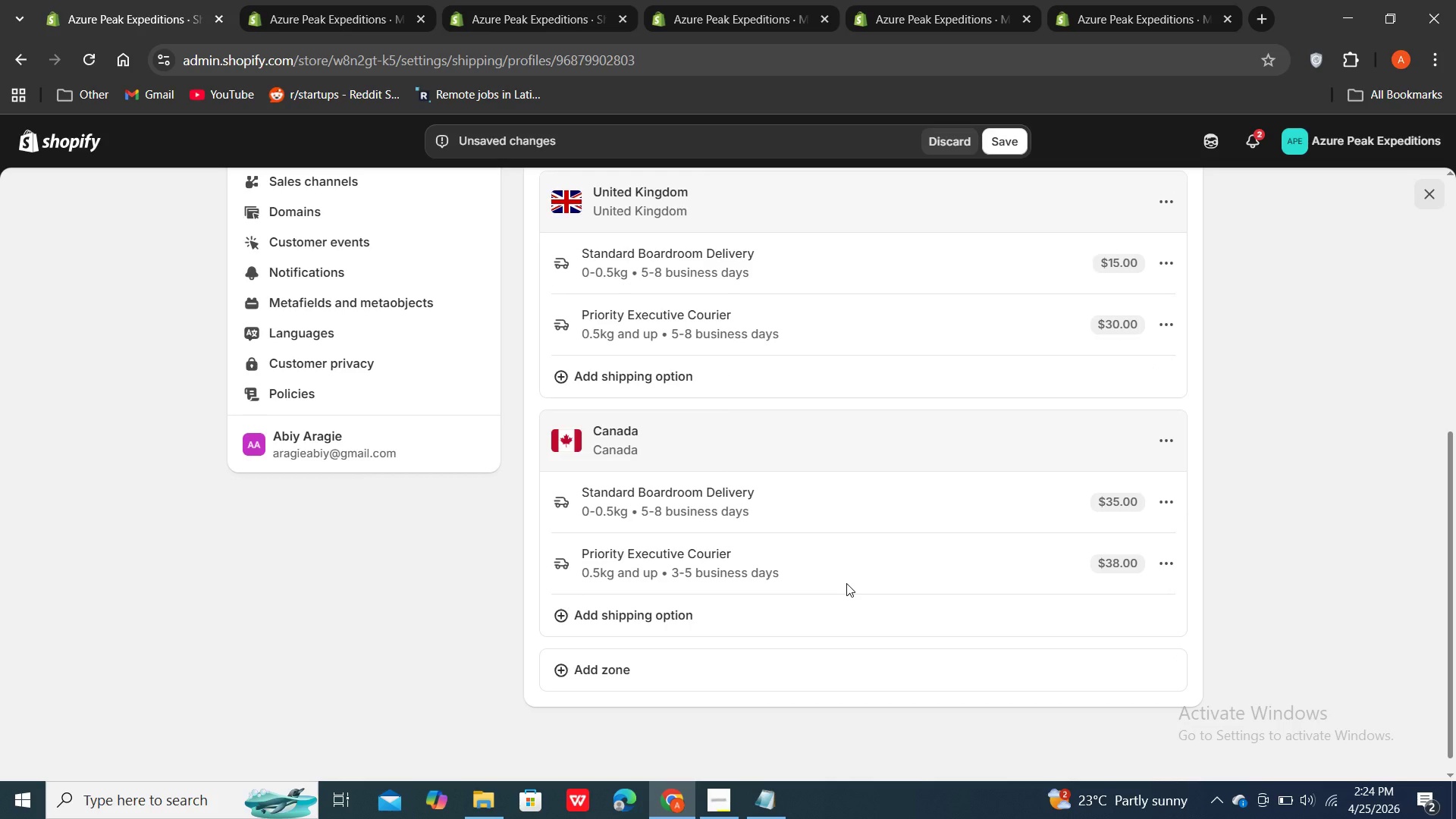 
scroll: coordinate [414, 507], scroll_direction: up, amount: 4.0
 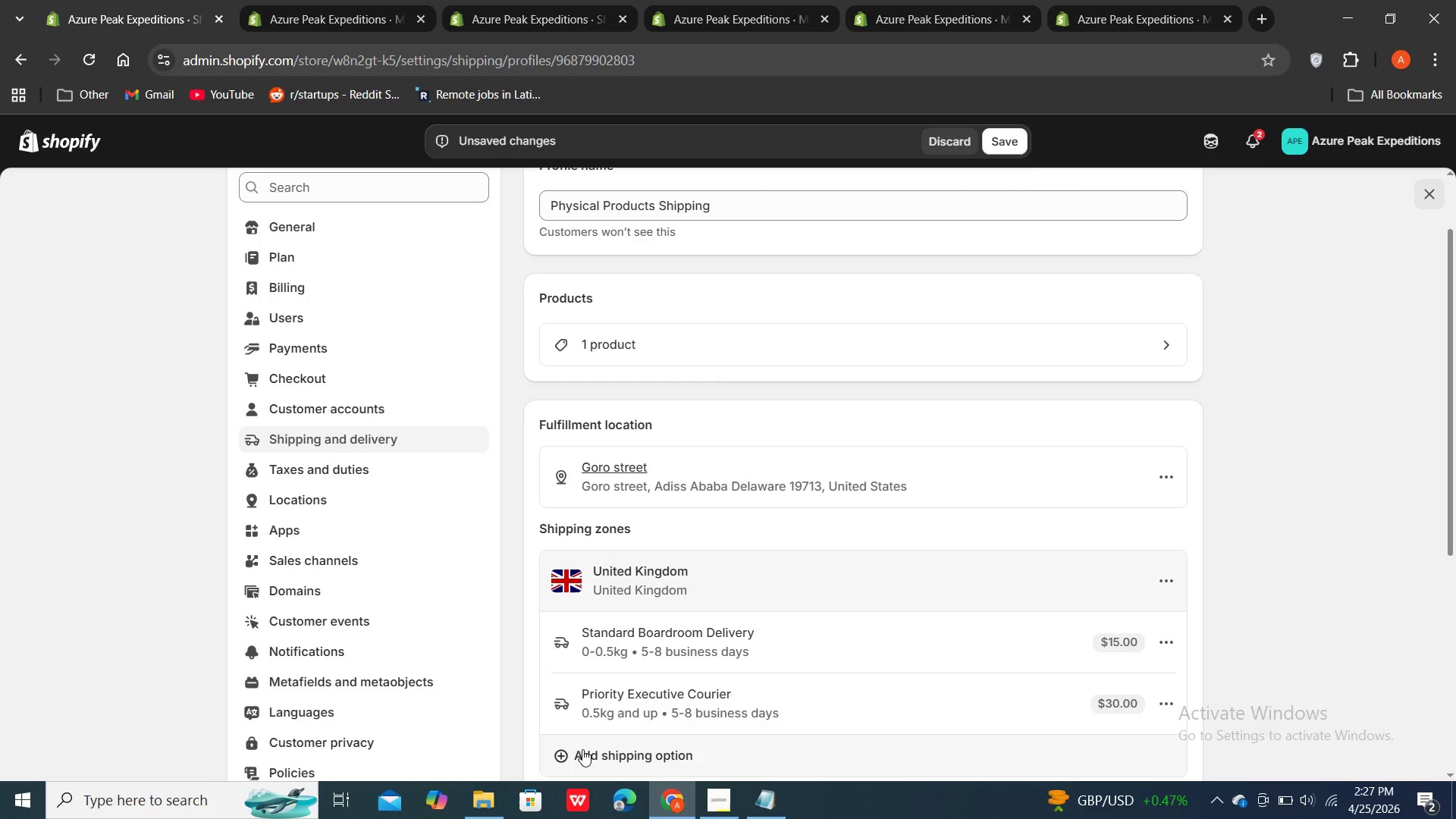 
wait(183.04)
 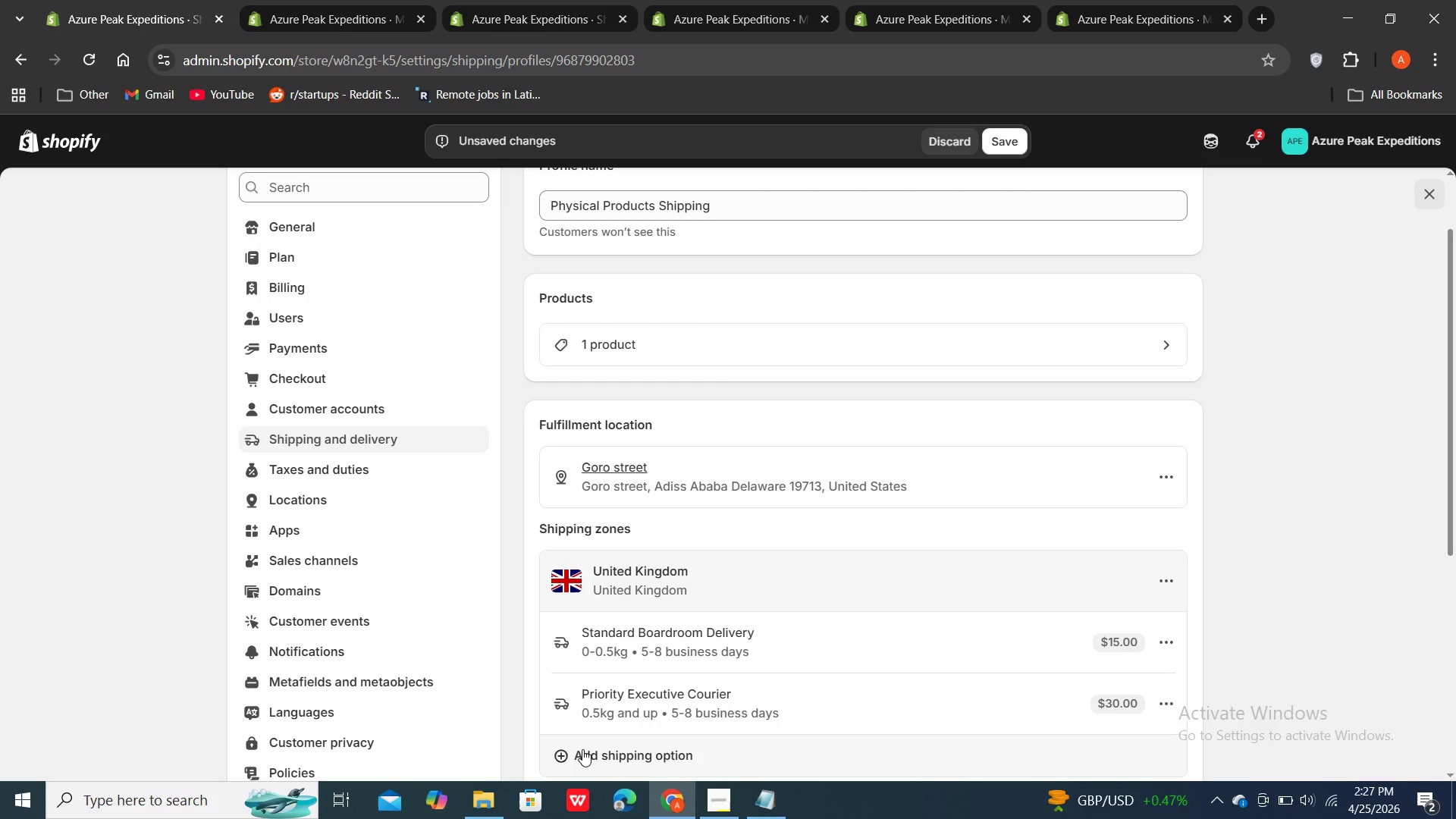 
scroll: coordinate [609, 672], scroll_direction: down, amount: 9.0
 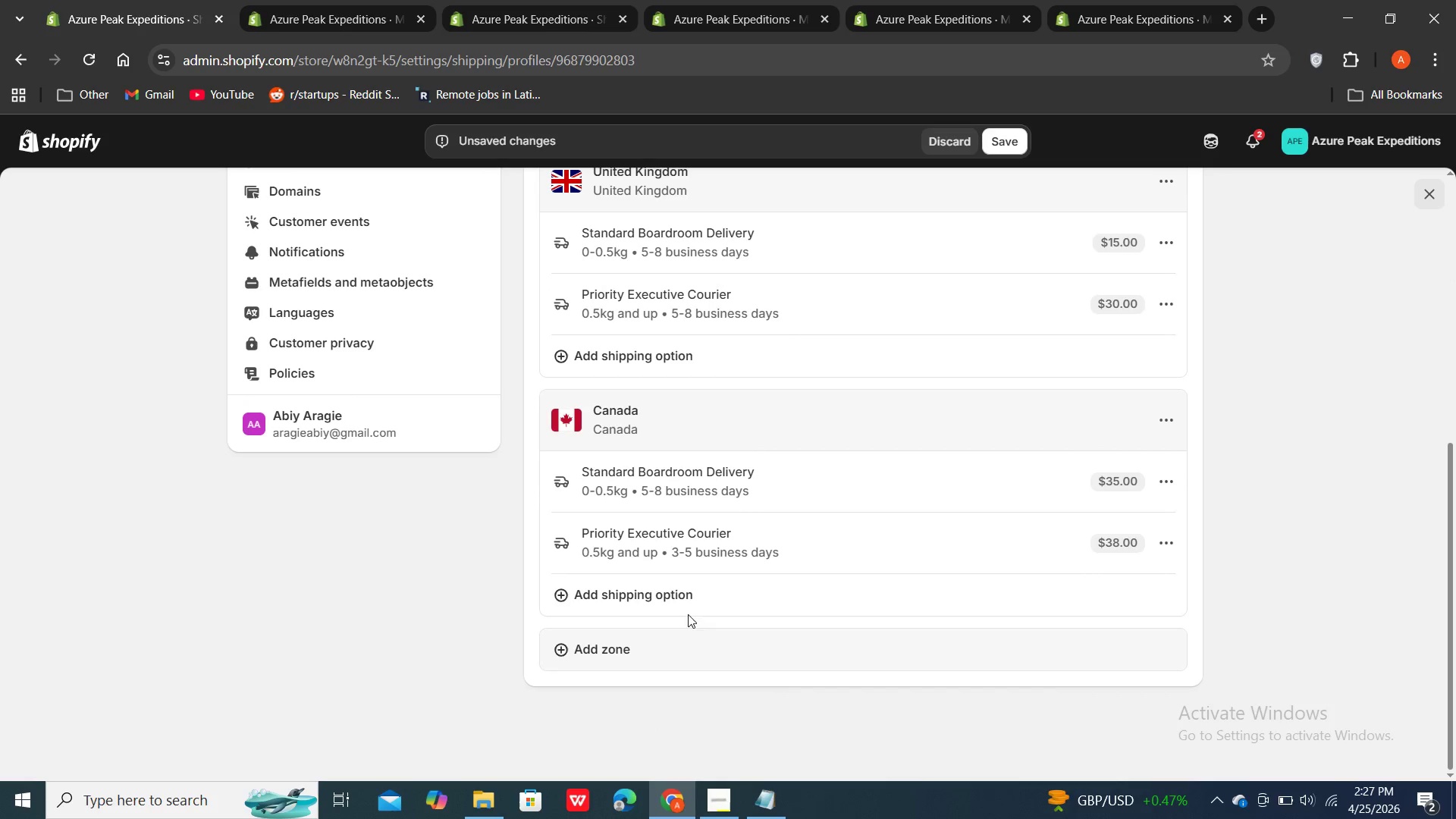 
scroll: coordinate [689, 587], scroll_direction: up, amount: 3.0
 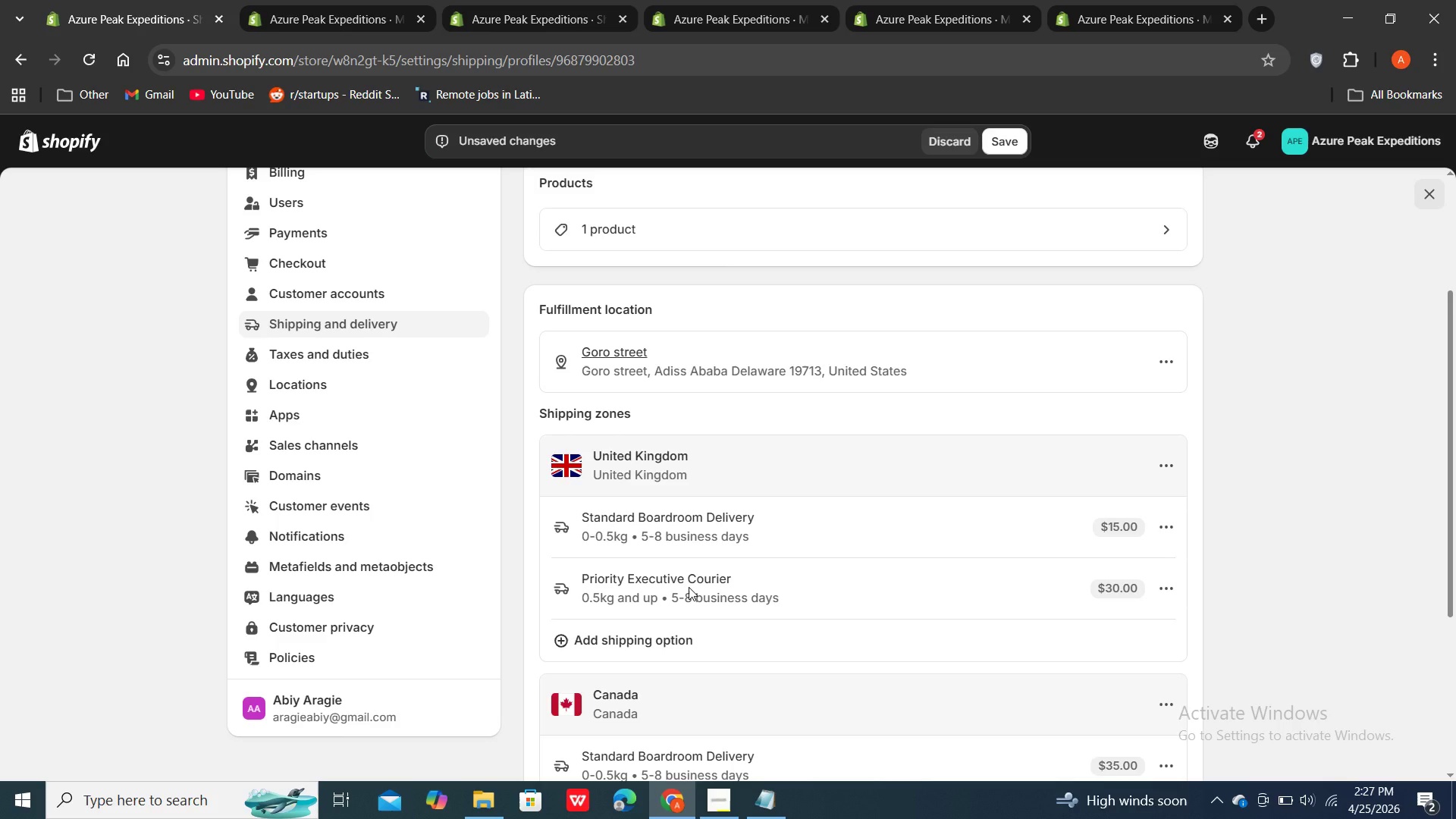 
wait(16.77)
 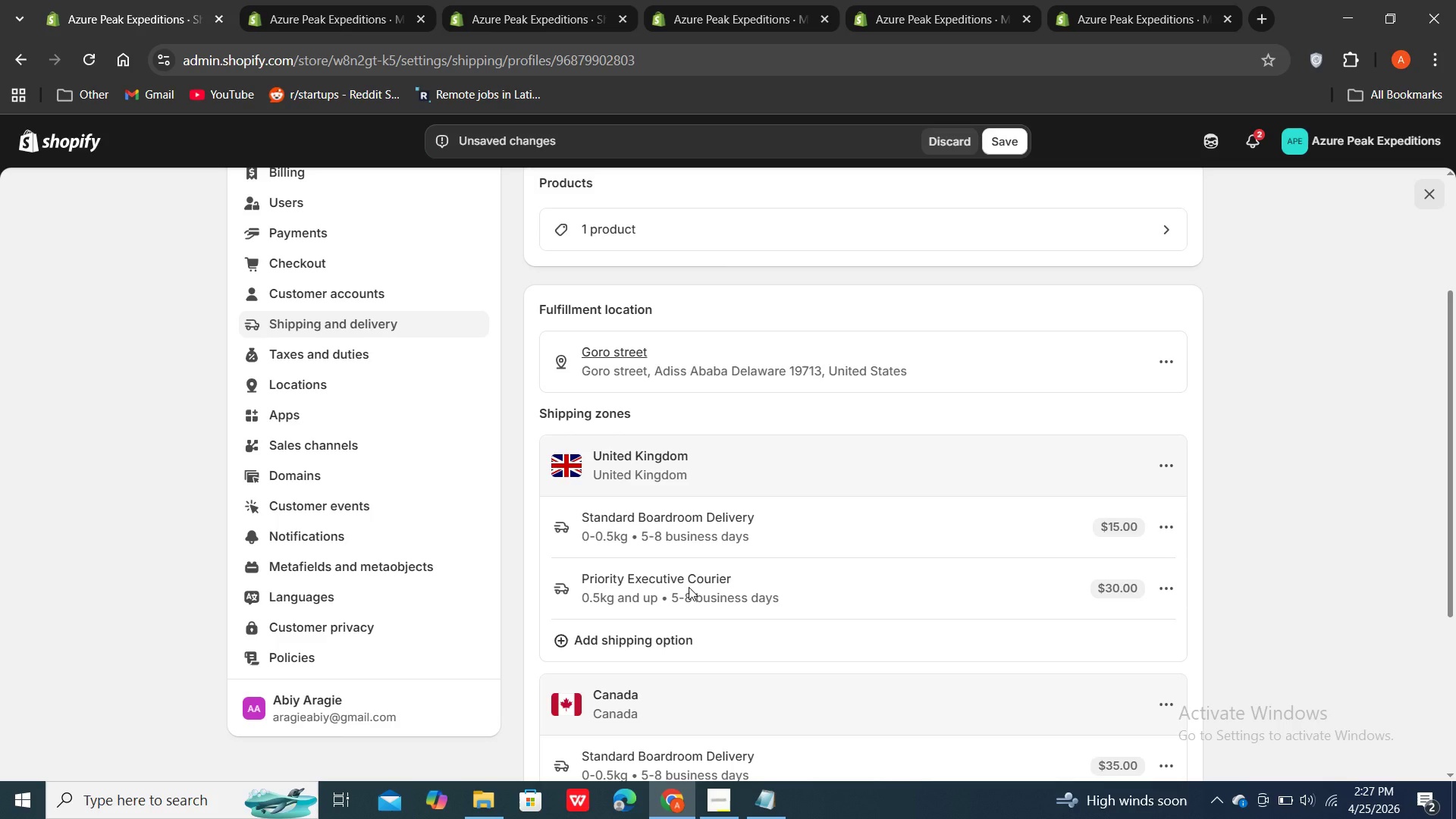 
scroll: coordinate [611, 513], scroll_direction: down, amount: 2.0
 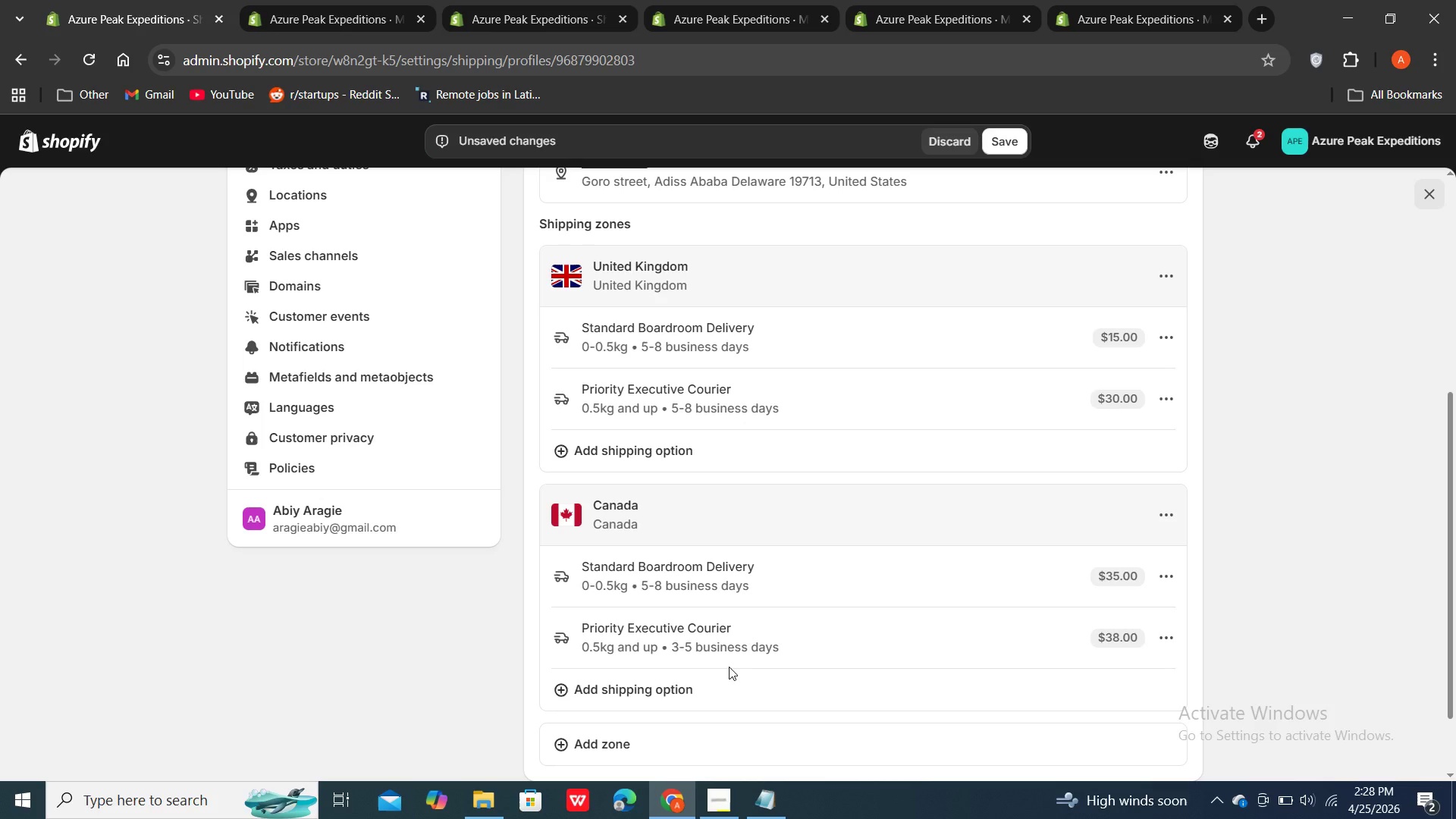 
wait(27.96)
 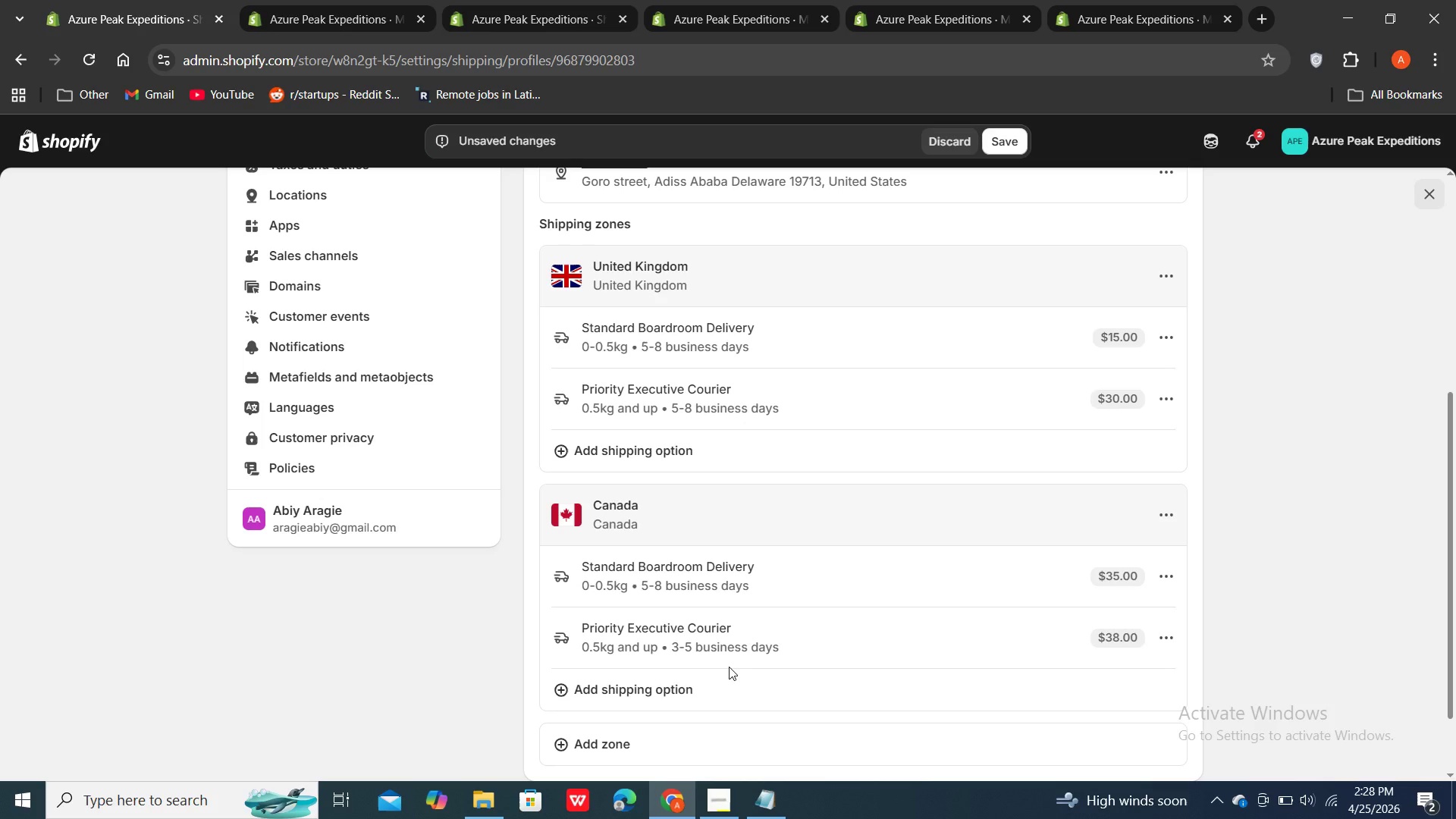 
scroll: coordinate [839, 603], scroll_direction: down, amount: 2.0
 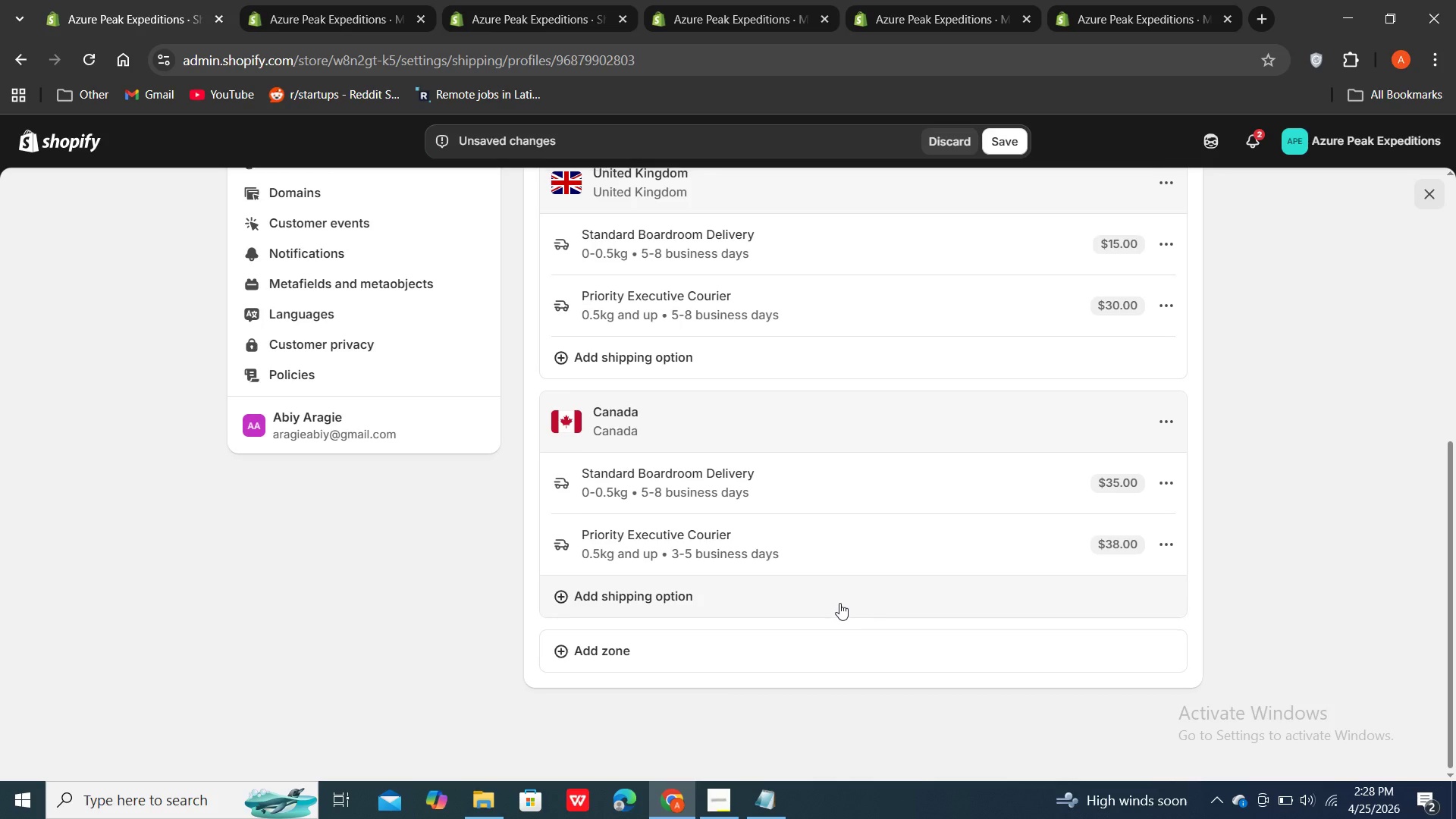 
scroll: coordinate [839, 603], scroll_direction: up, amount: 1.0
 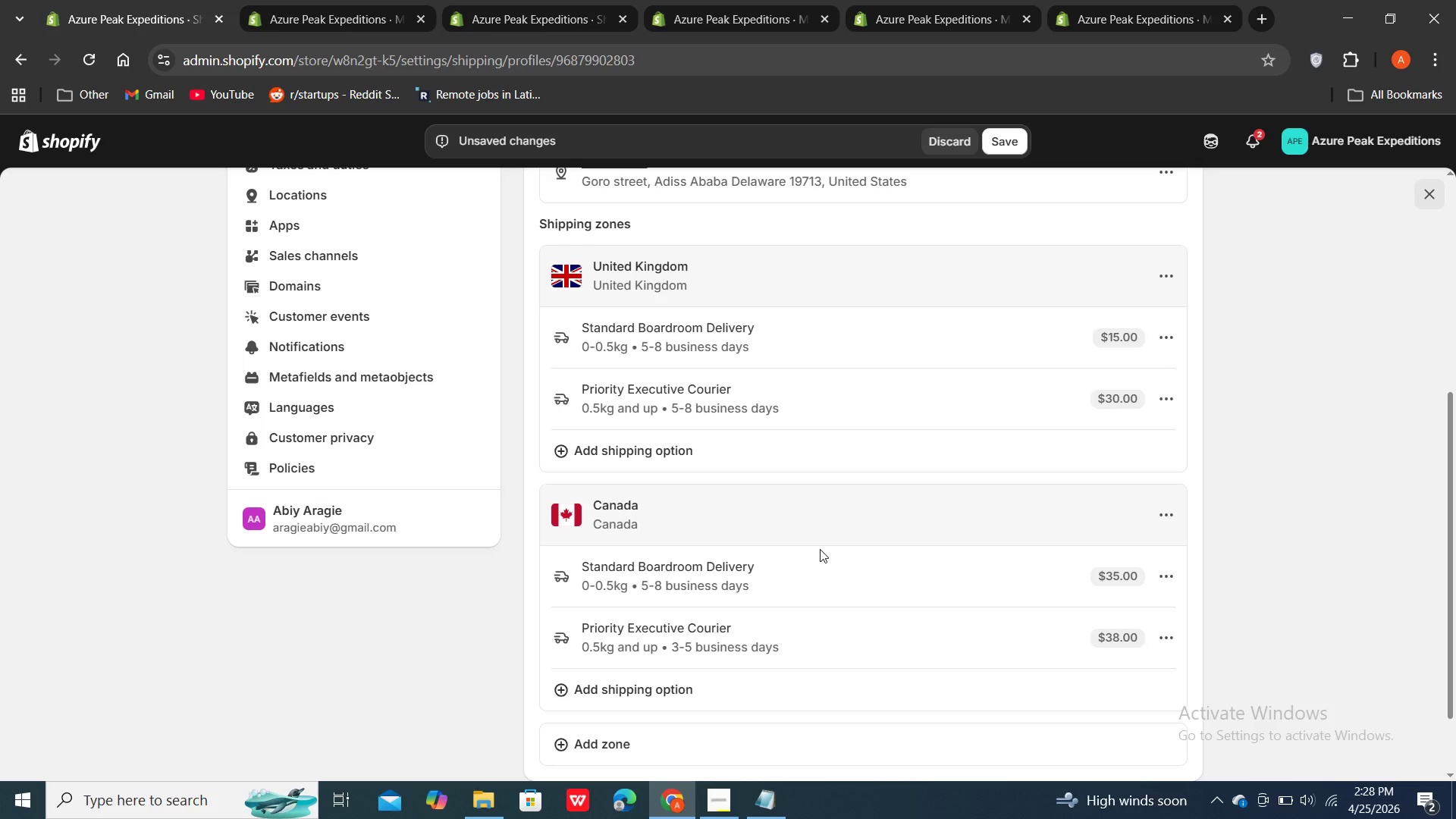 
wait(29.35)
 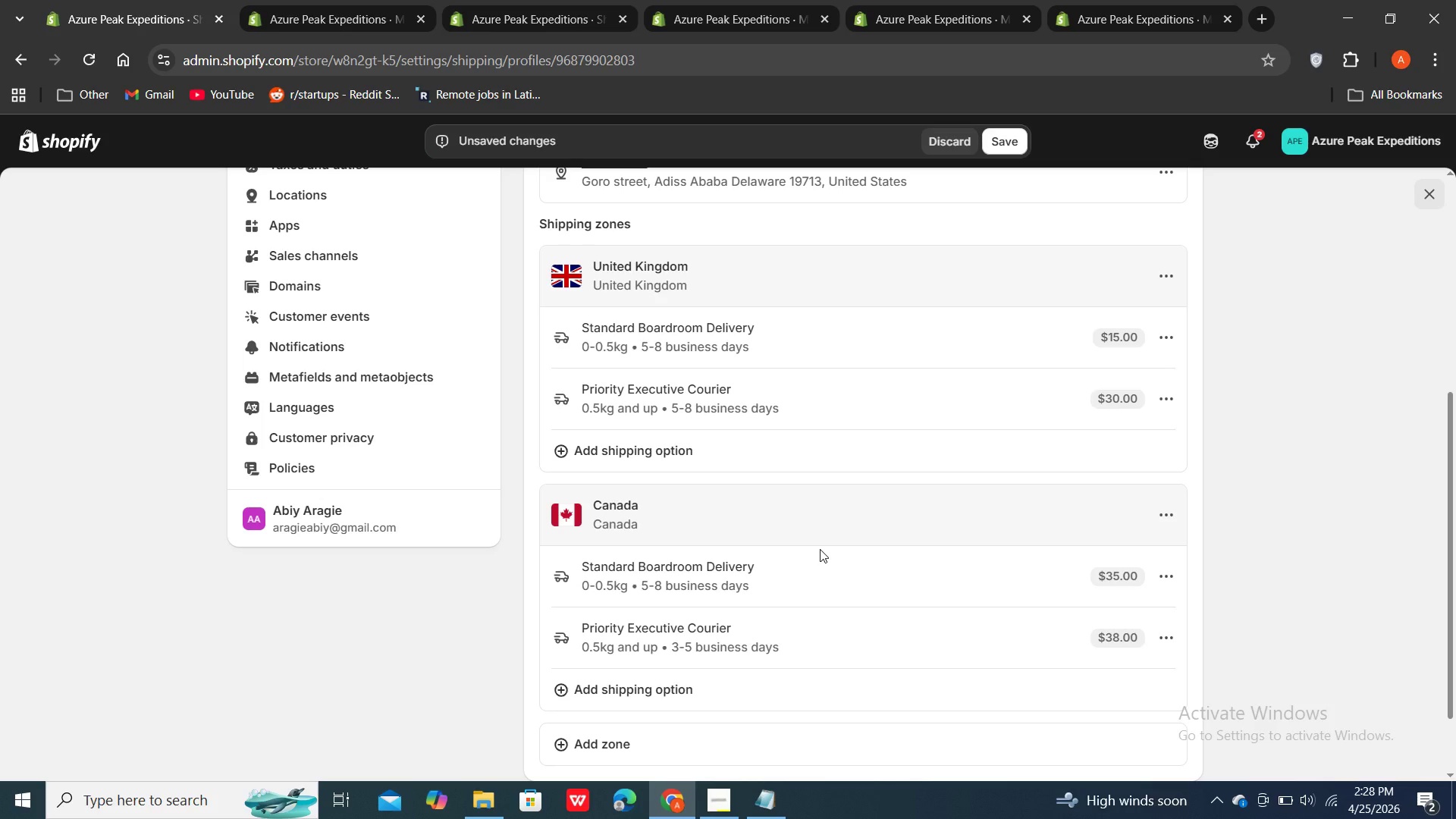 
double_click([768, 796])
 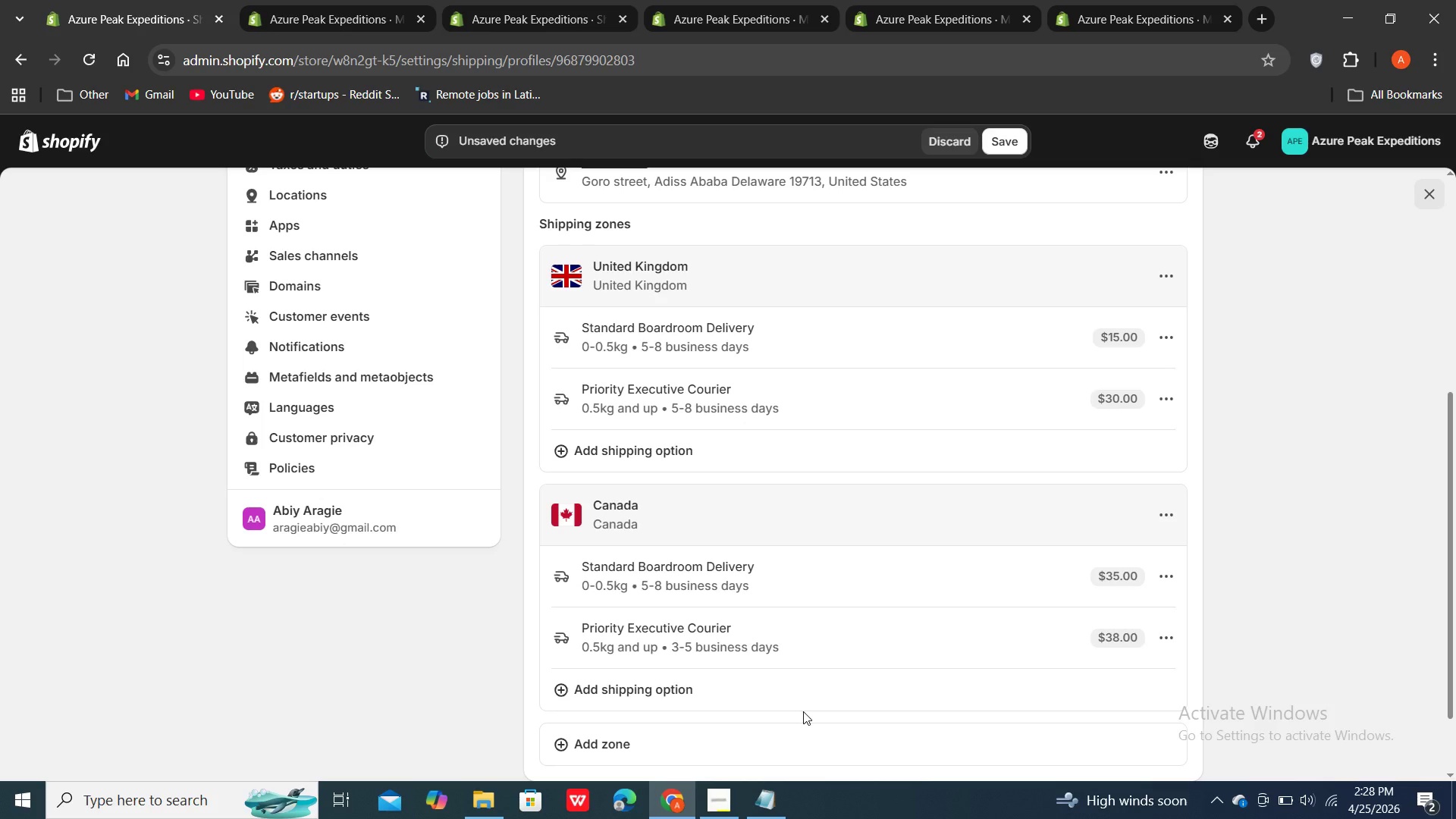 
wait(22.91)
 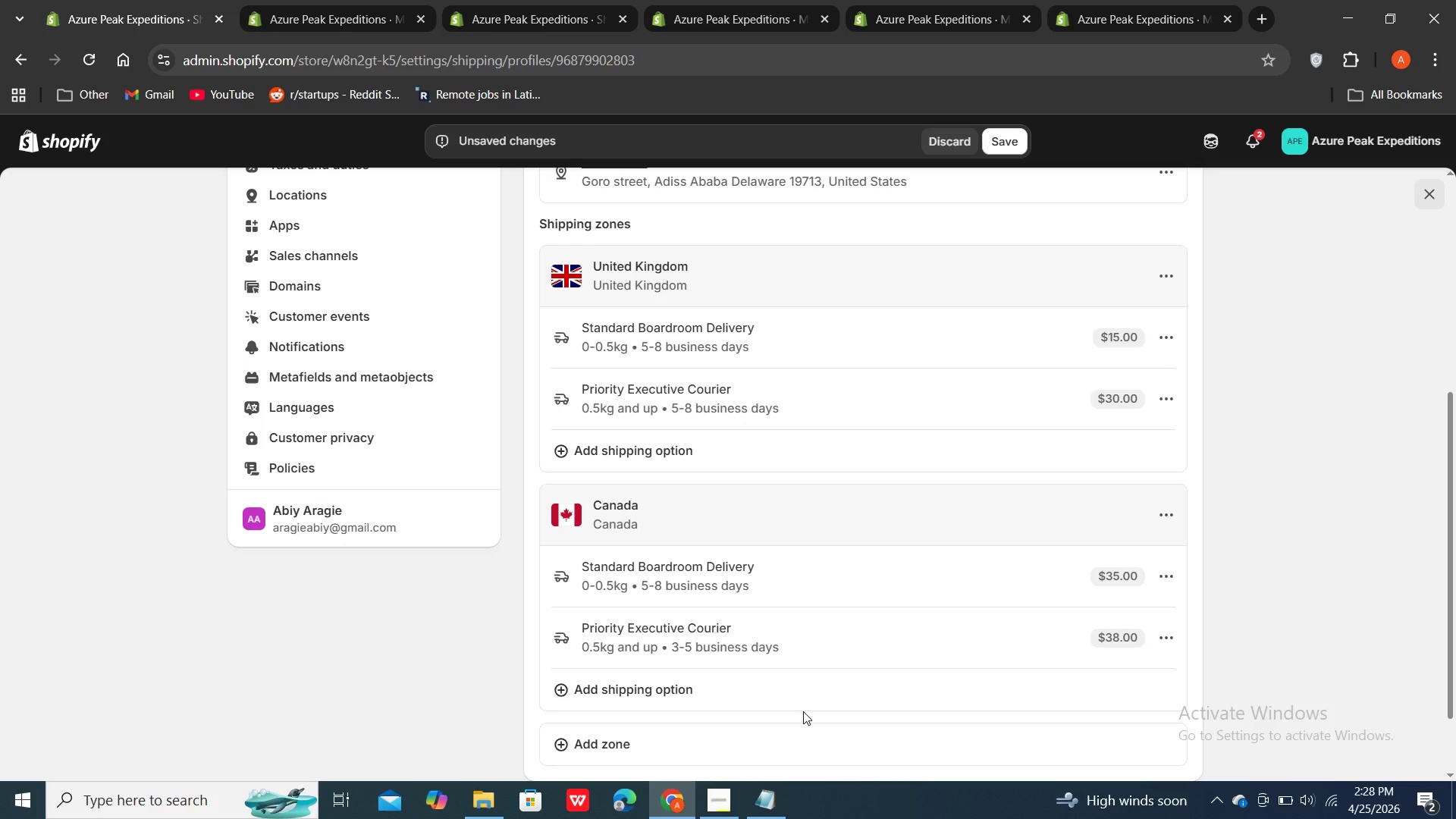 
scroll: coordinate [293, 400], scroll_direction: up, amount: 3.0
 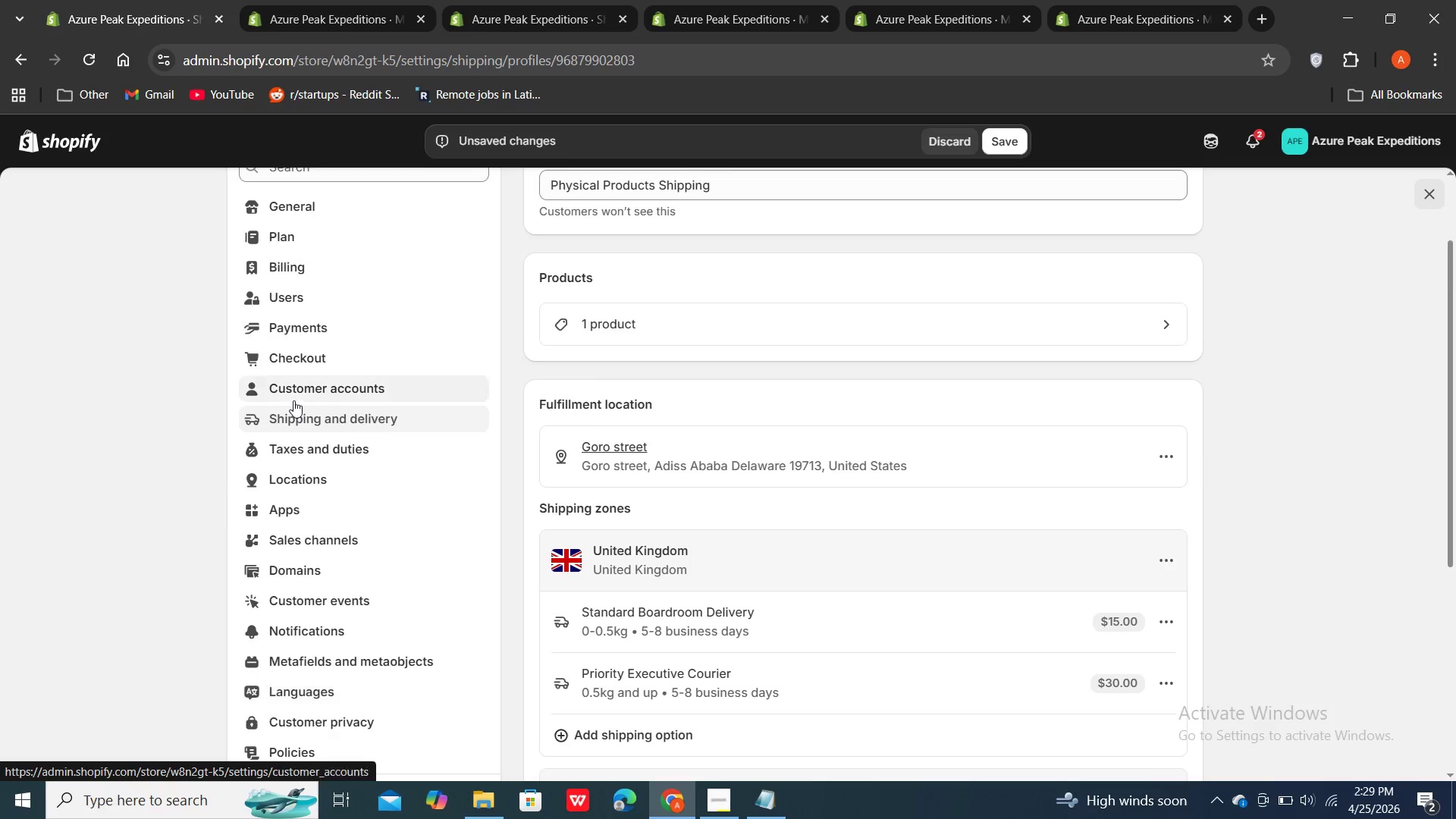 
scroll: coordinate [295, 401], scroll_direction: down, amount: 4.0
 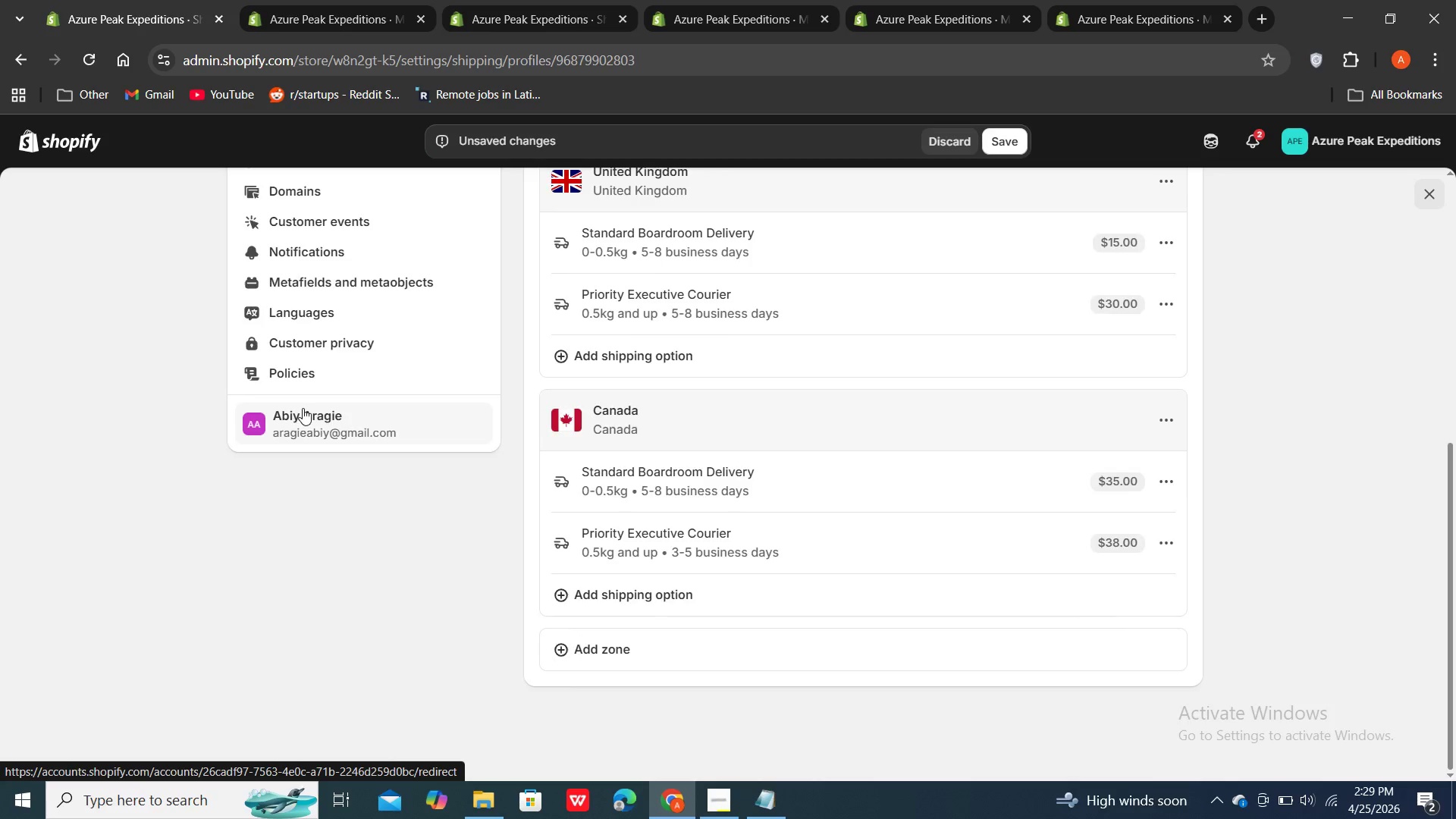 
scroll: coordinate [303, 408], scroll_direction: up, amount: 7.0
 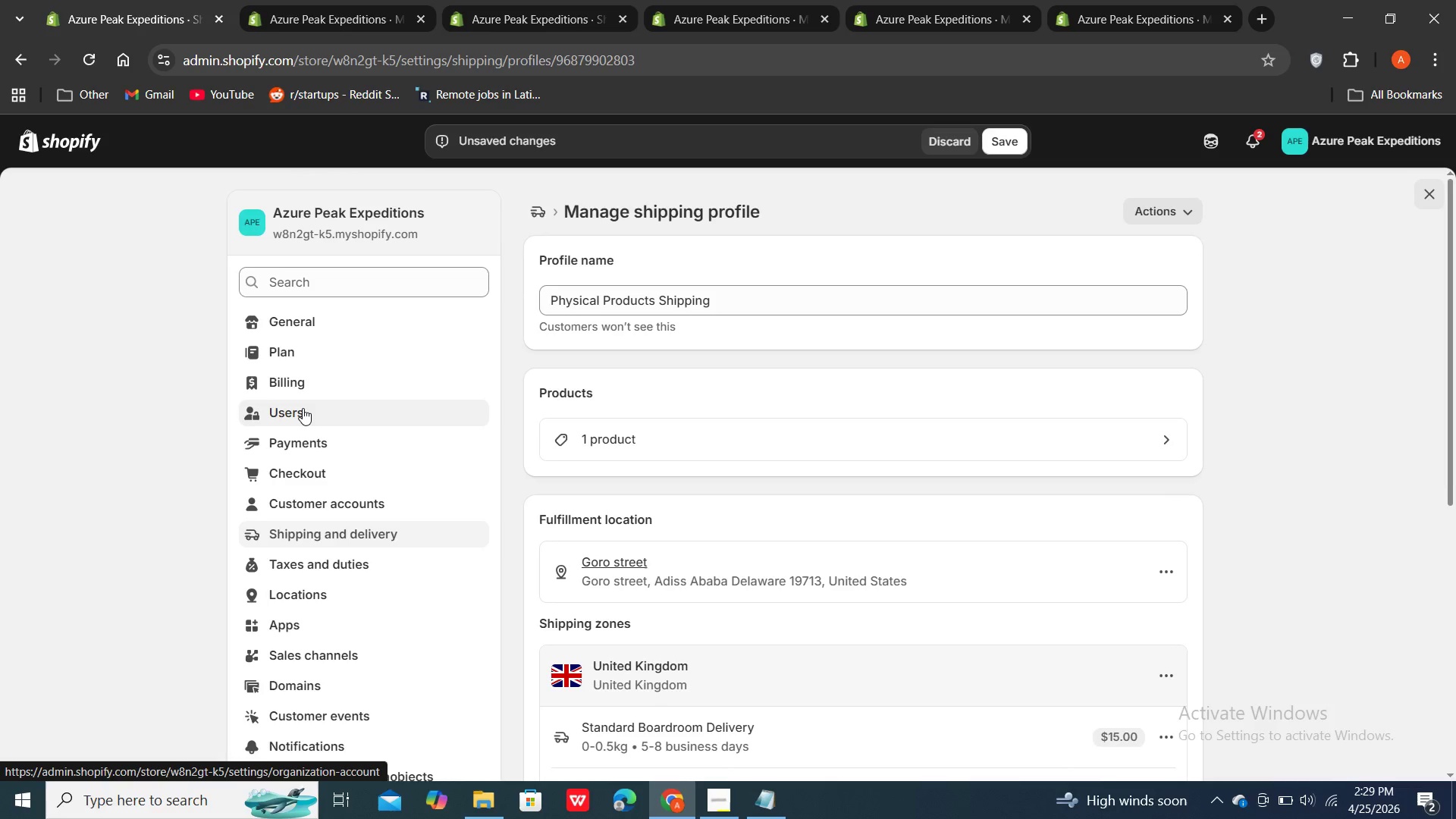 
scroll: coordinate [303, 408], scroll_direction: down, amount: 3.0
 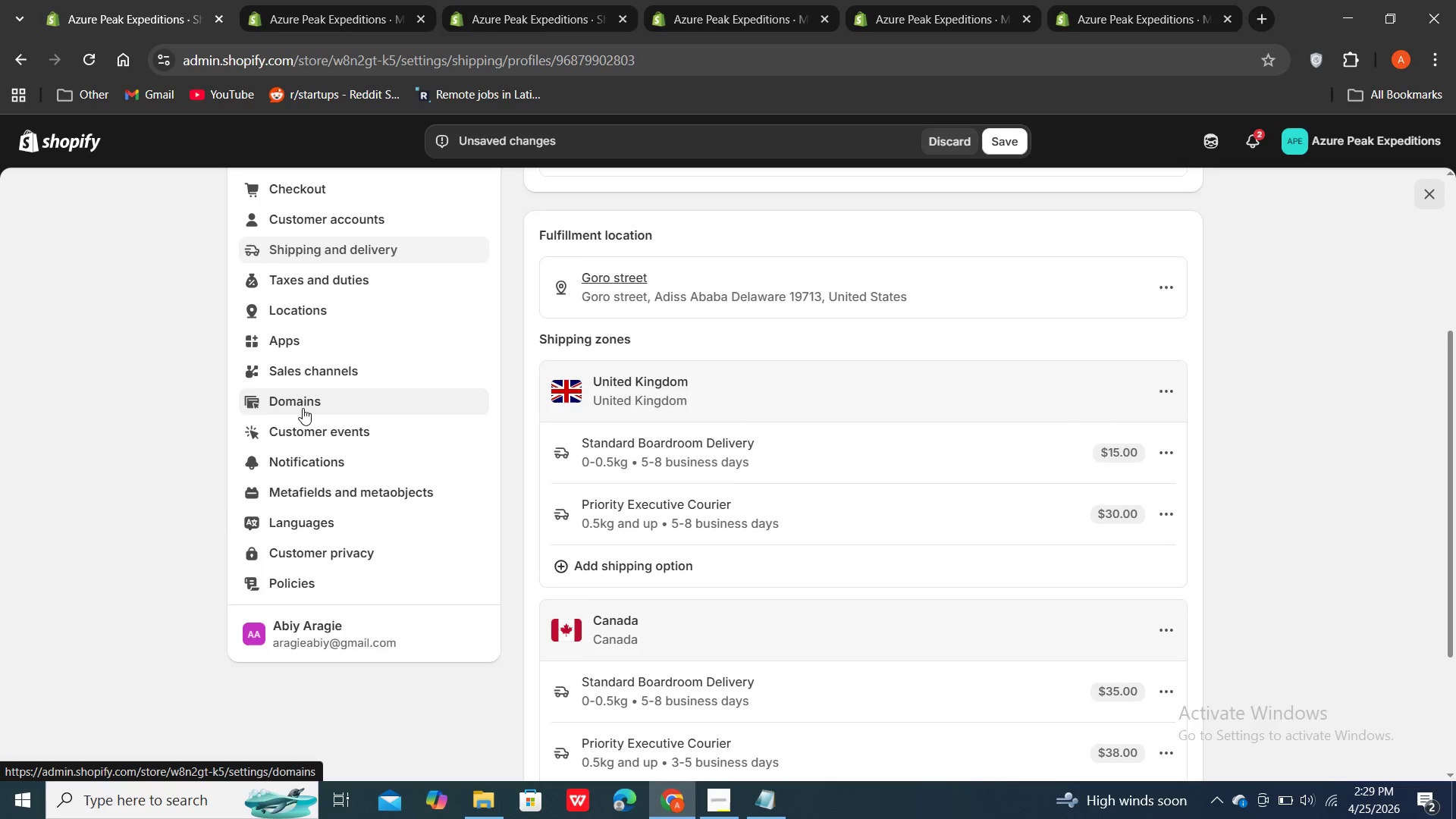 
scroll: coordinate [303, 408], scroll_direction: up, amount: 2.0
 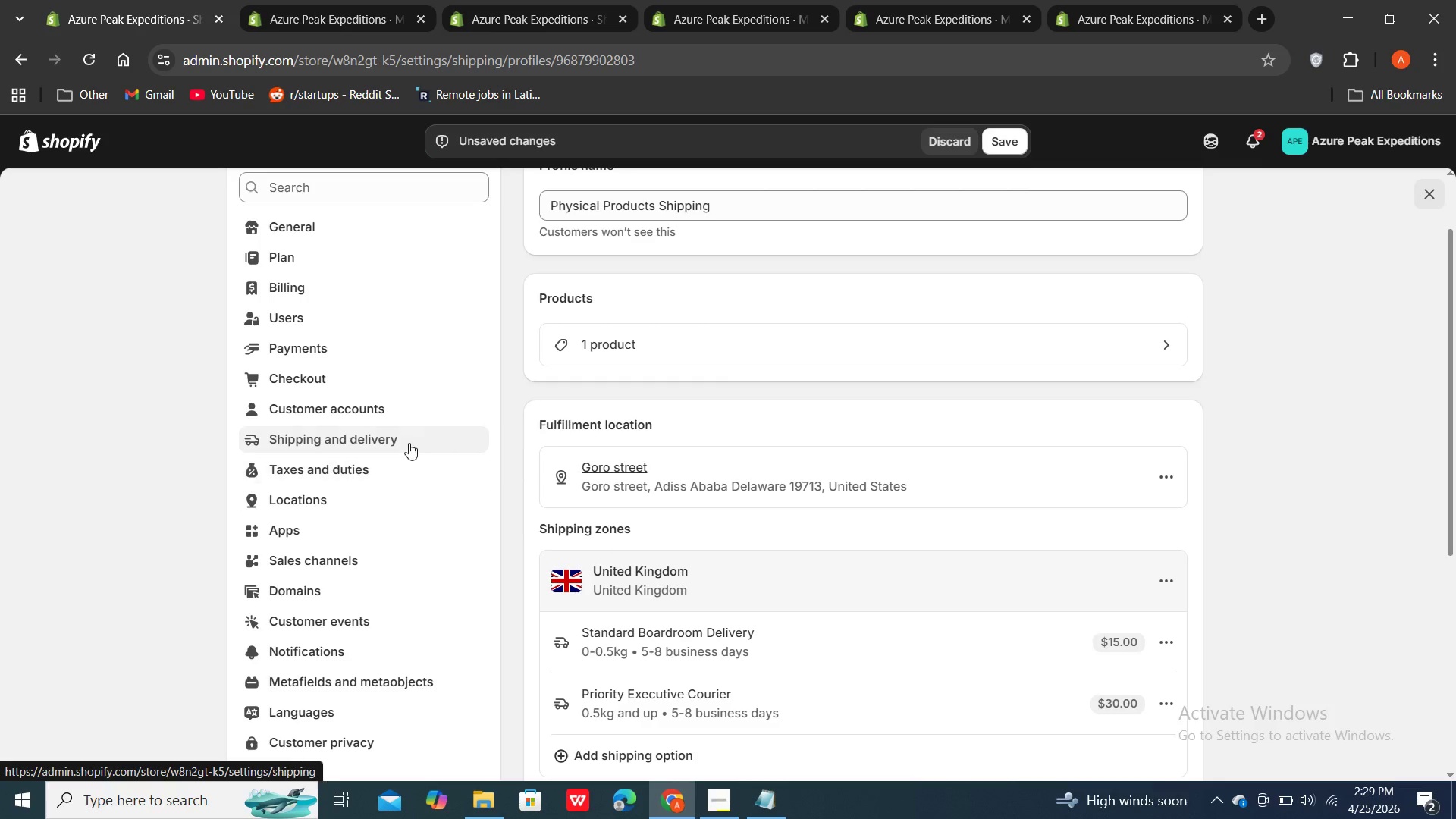 
double_click([408, 441])
 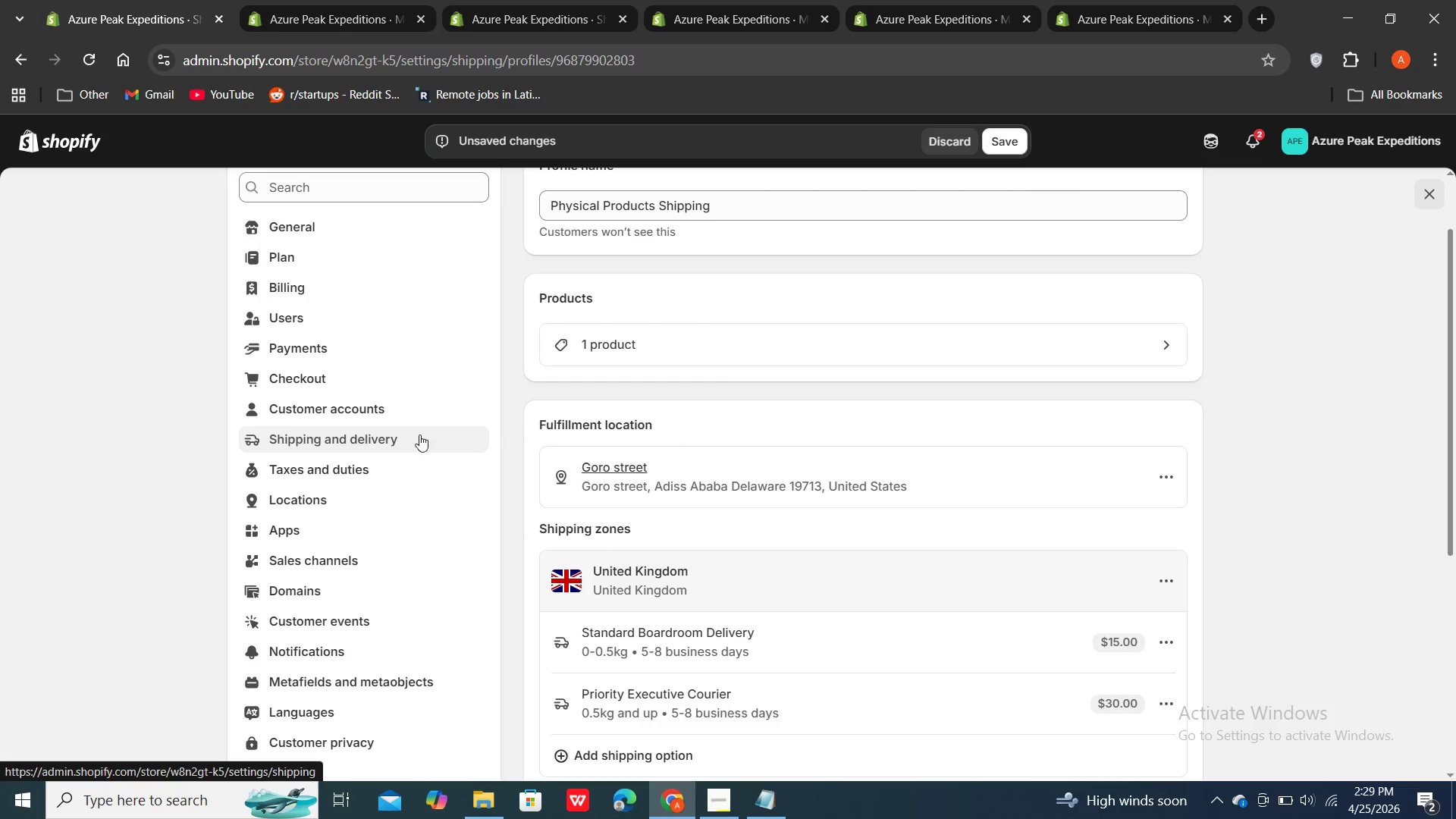 
scroll: coordinate [681, 435], scroll_direction: down, amount: 3.0
 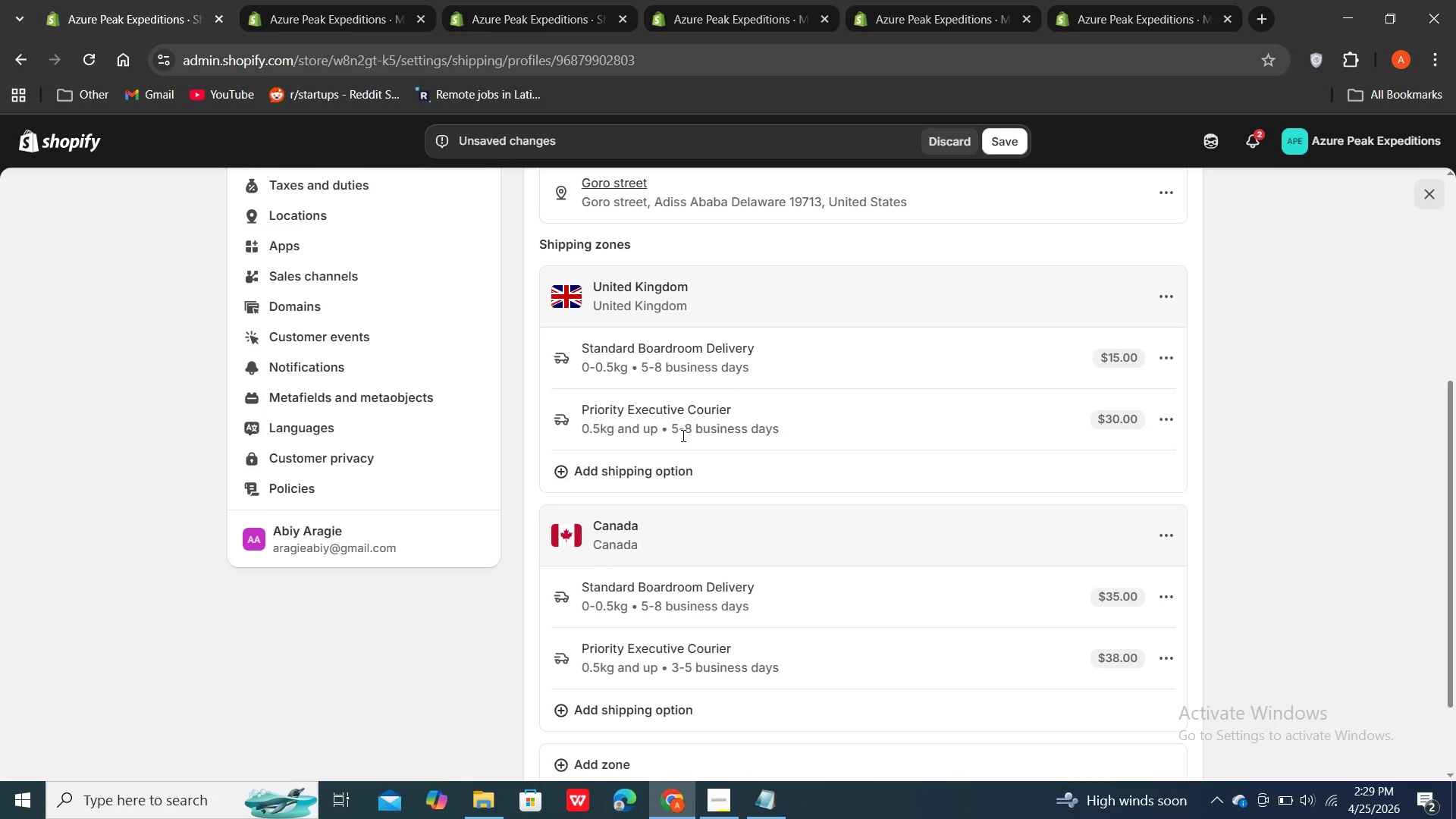 
scroll: coordinate [682, 435], scroll_direction: up, amount: 3.0
 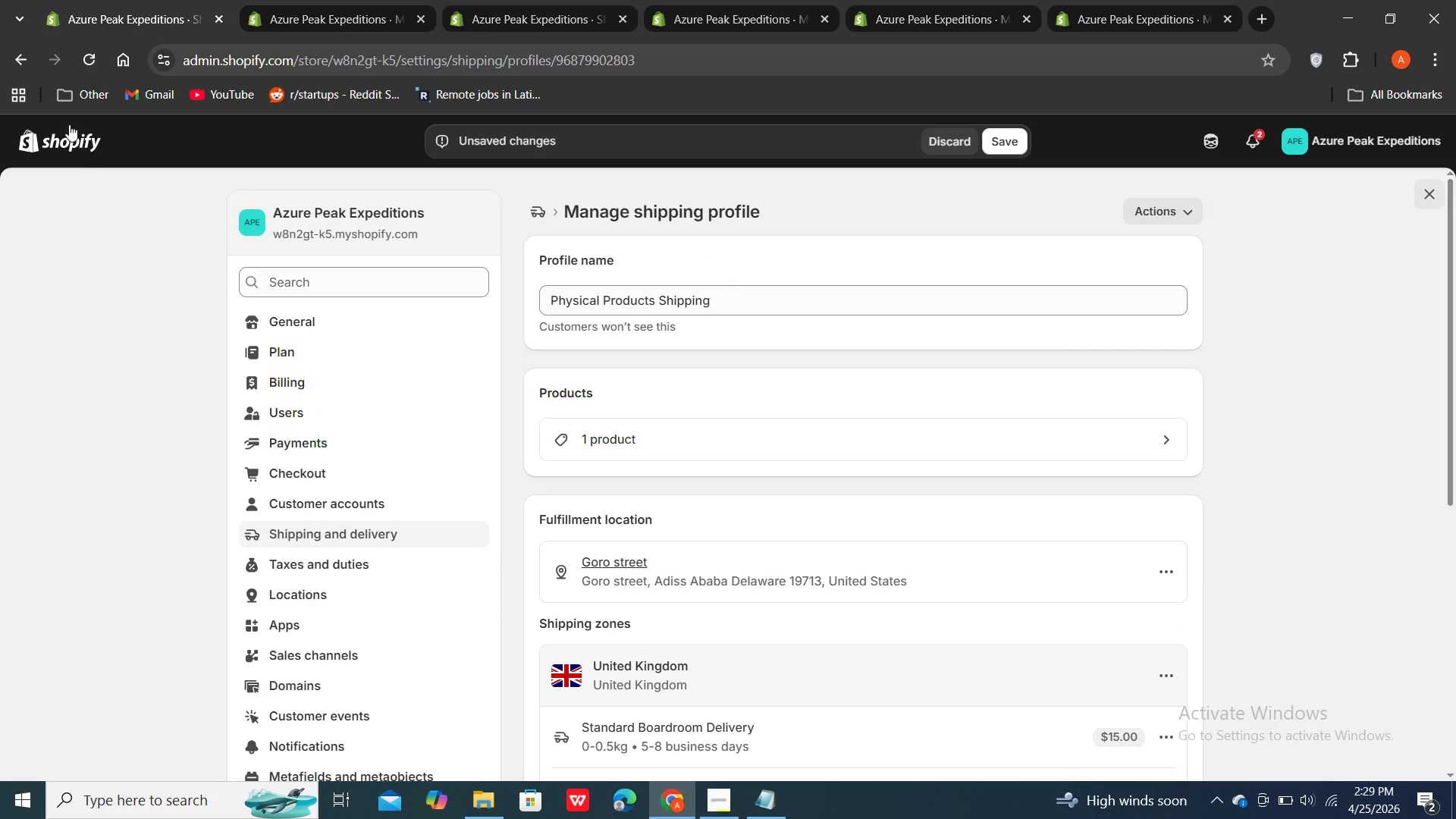 
double_click([13, 61])
 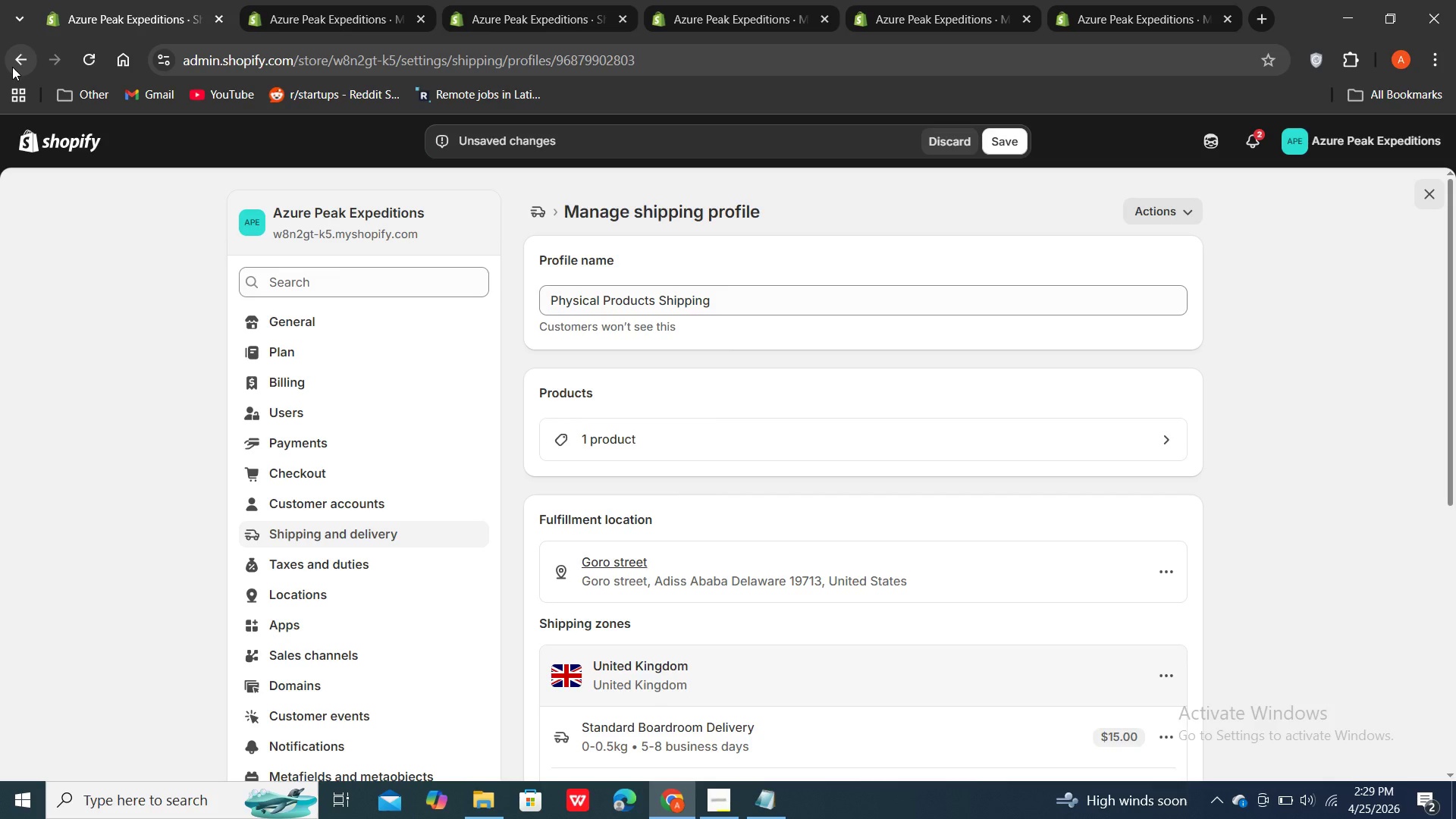 
wait(8.47)
 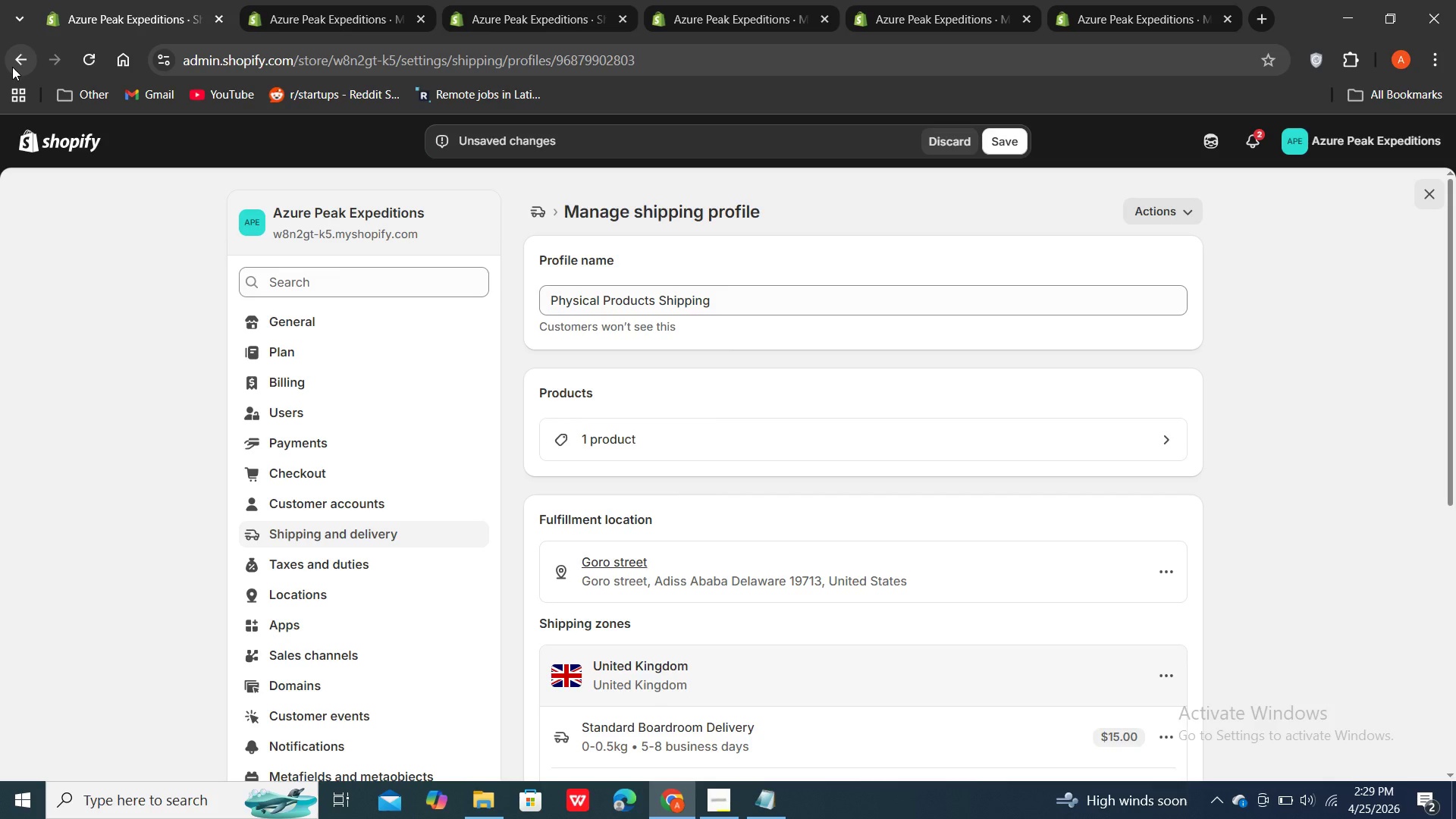 
mouse_move([698, 801])
 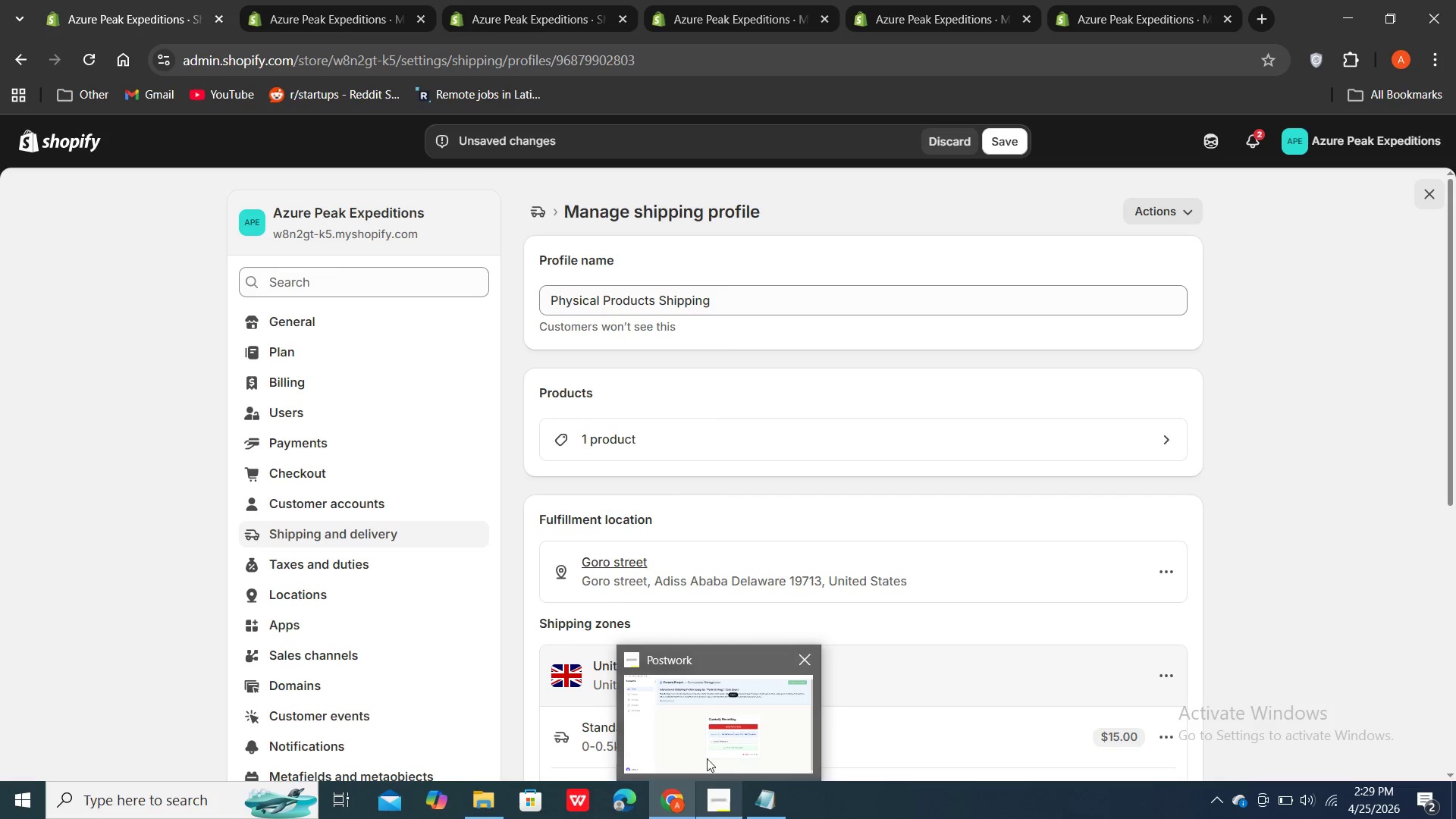 
left_click([704, 731])